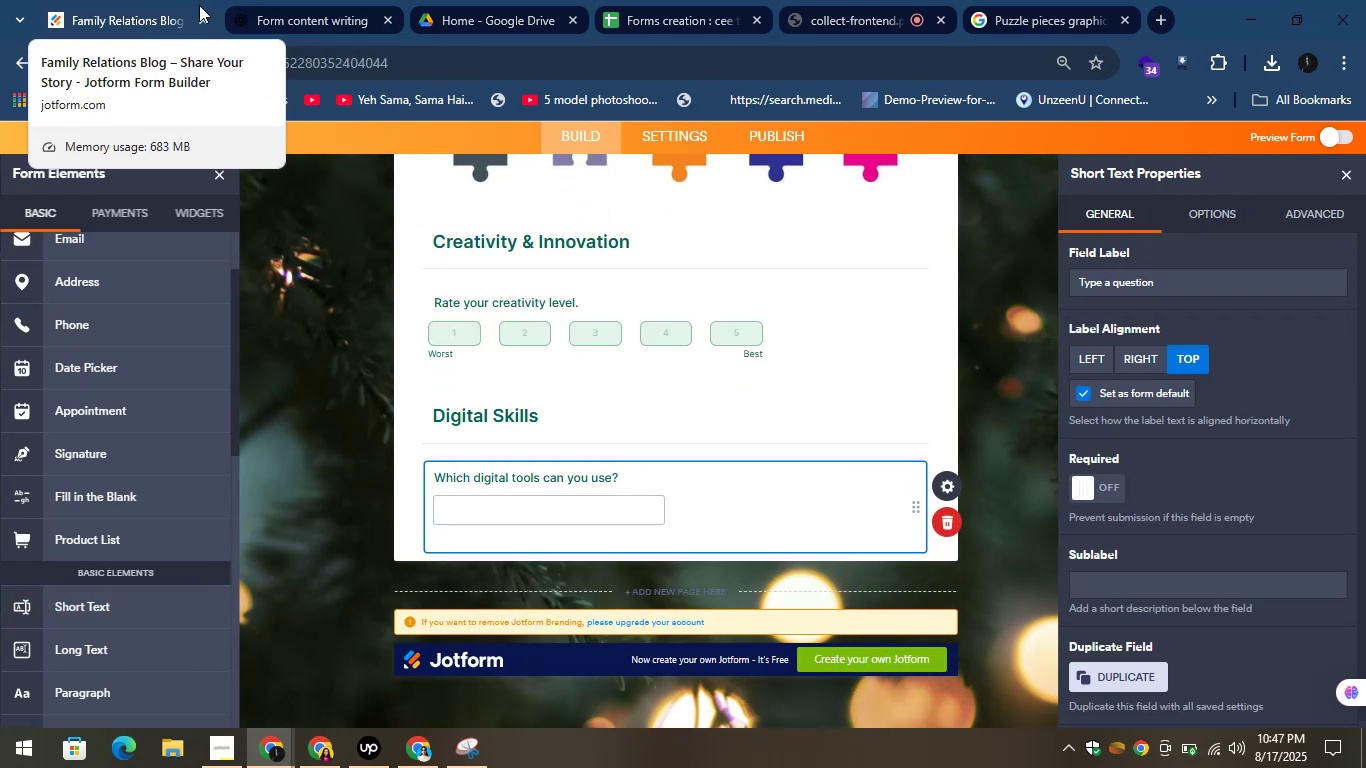 
left_click([151, 0])
 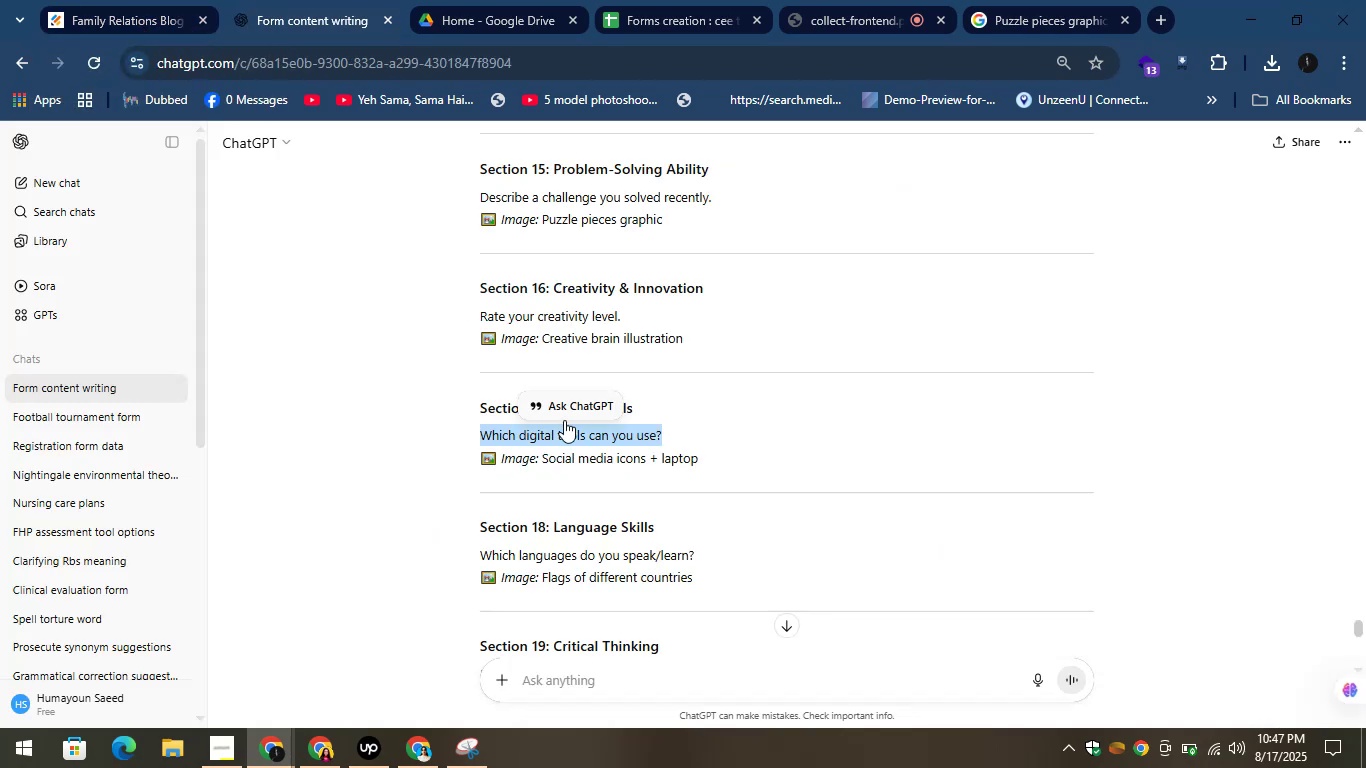 
scroll: coordinate [501, 448], scroll_direction: down, amount: 1.0
 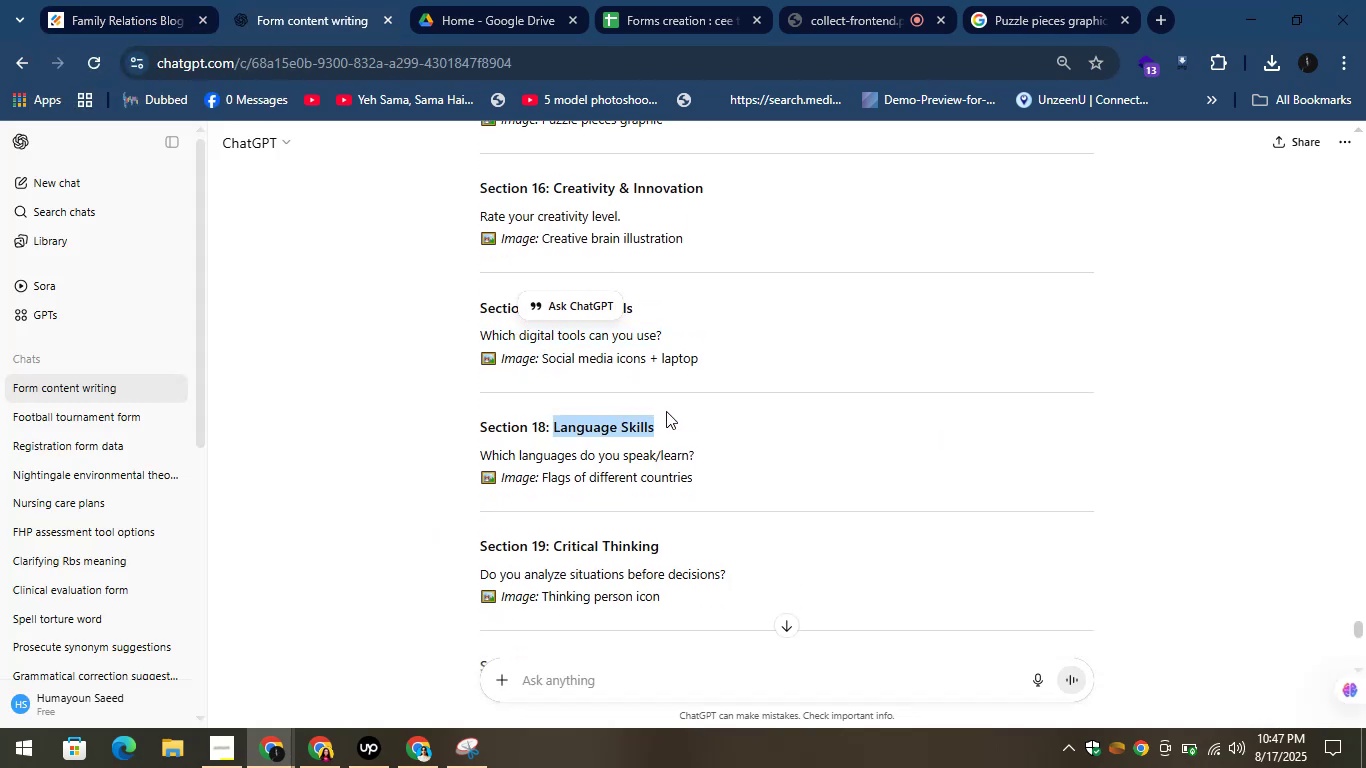 
right_click([617, 430])
 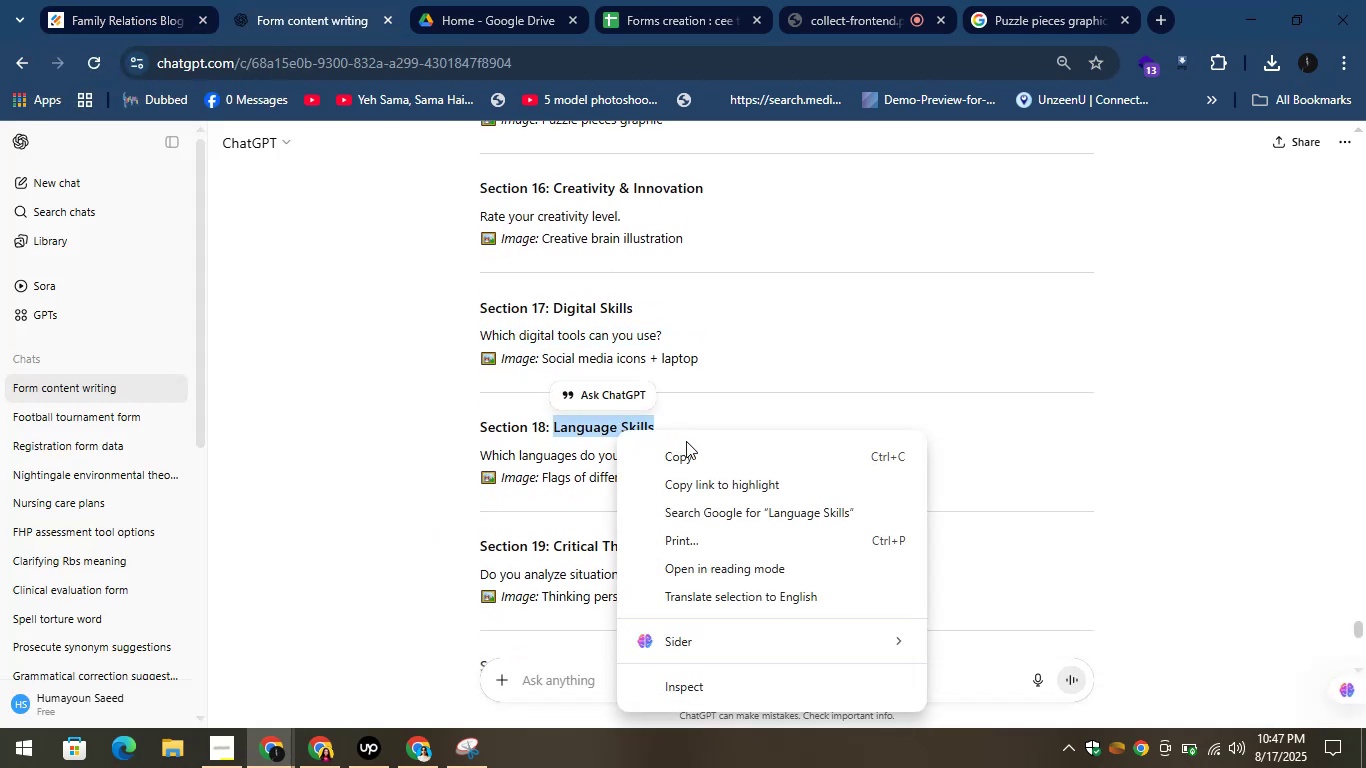 
left_click([688, 459])
 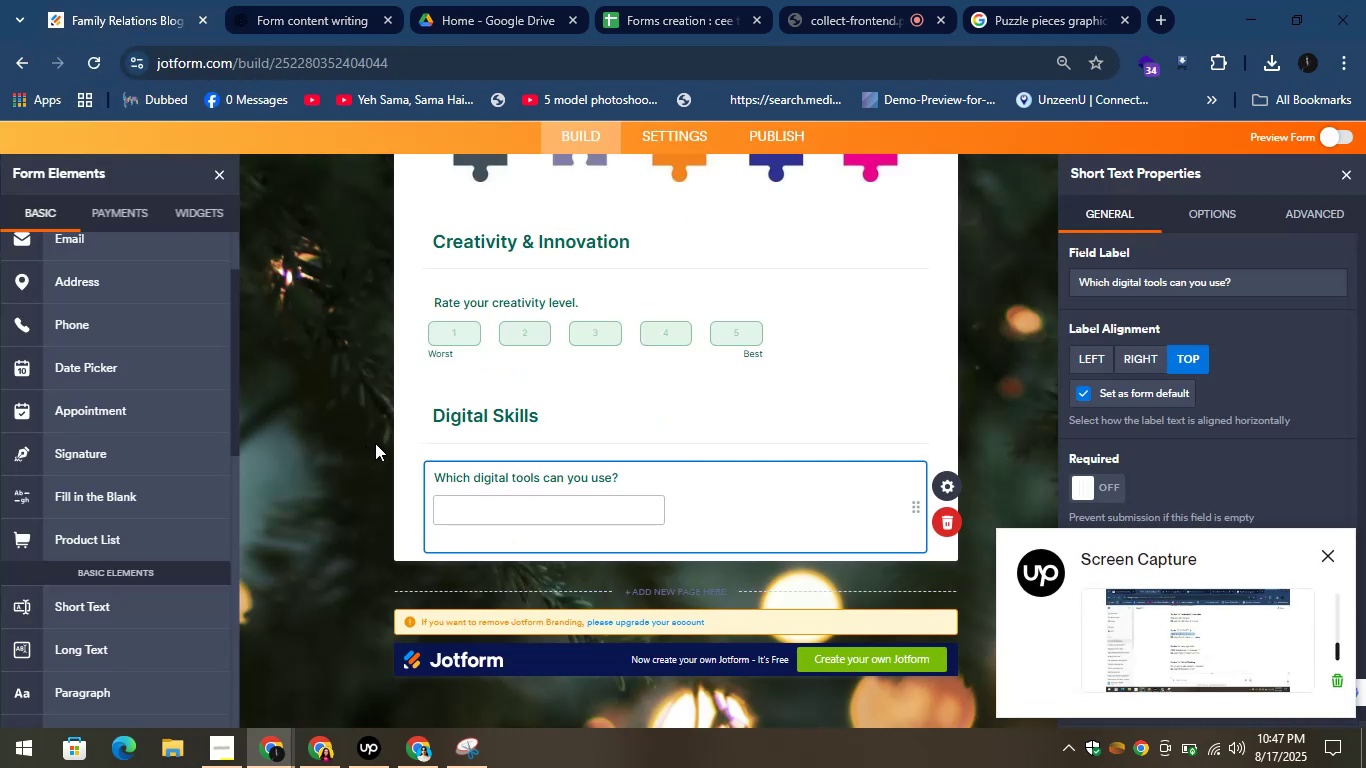 
scroll: coordinate [375, 441], scroll_direction: down, amount: 1.0
 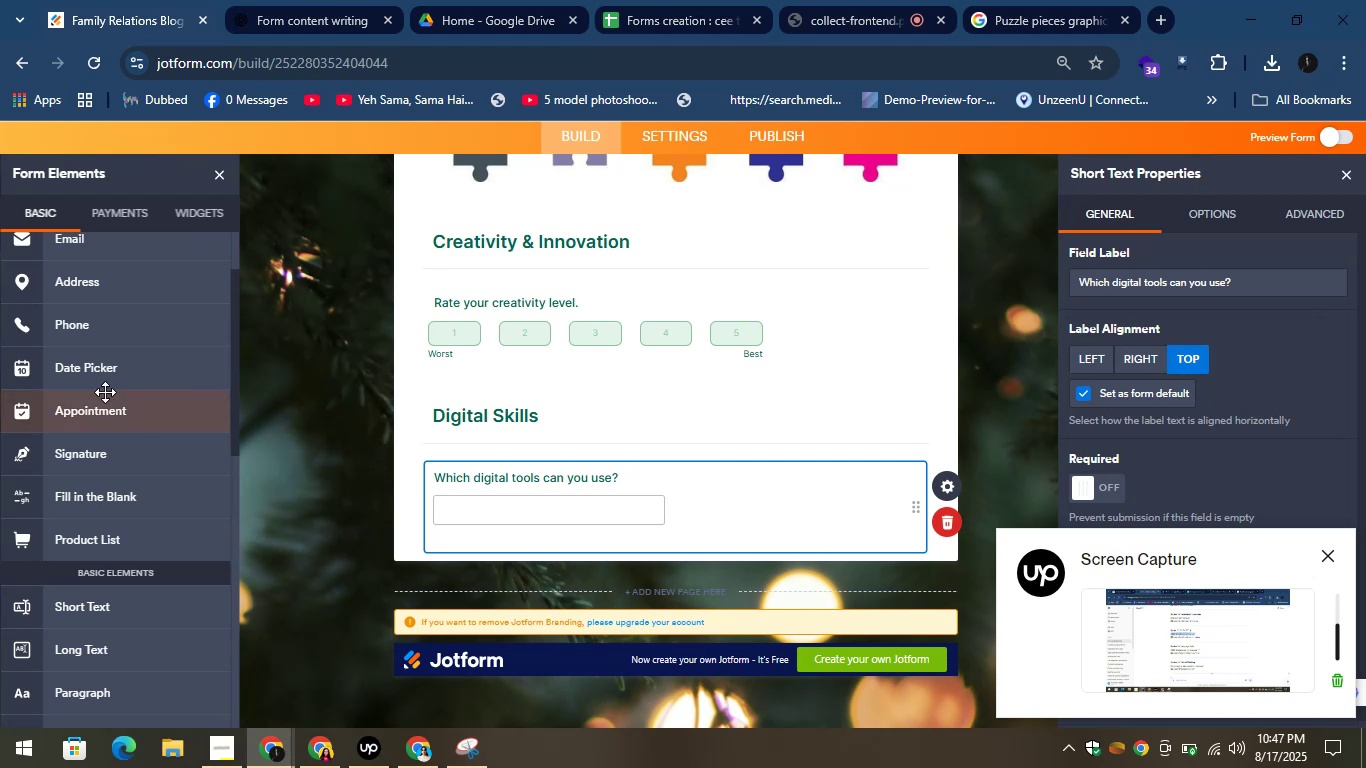 
scroll: coordinate [75, 275], scroll_direction: up, amount: 7.0
 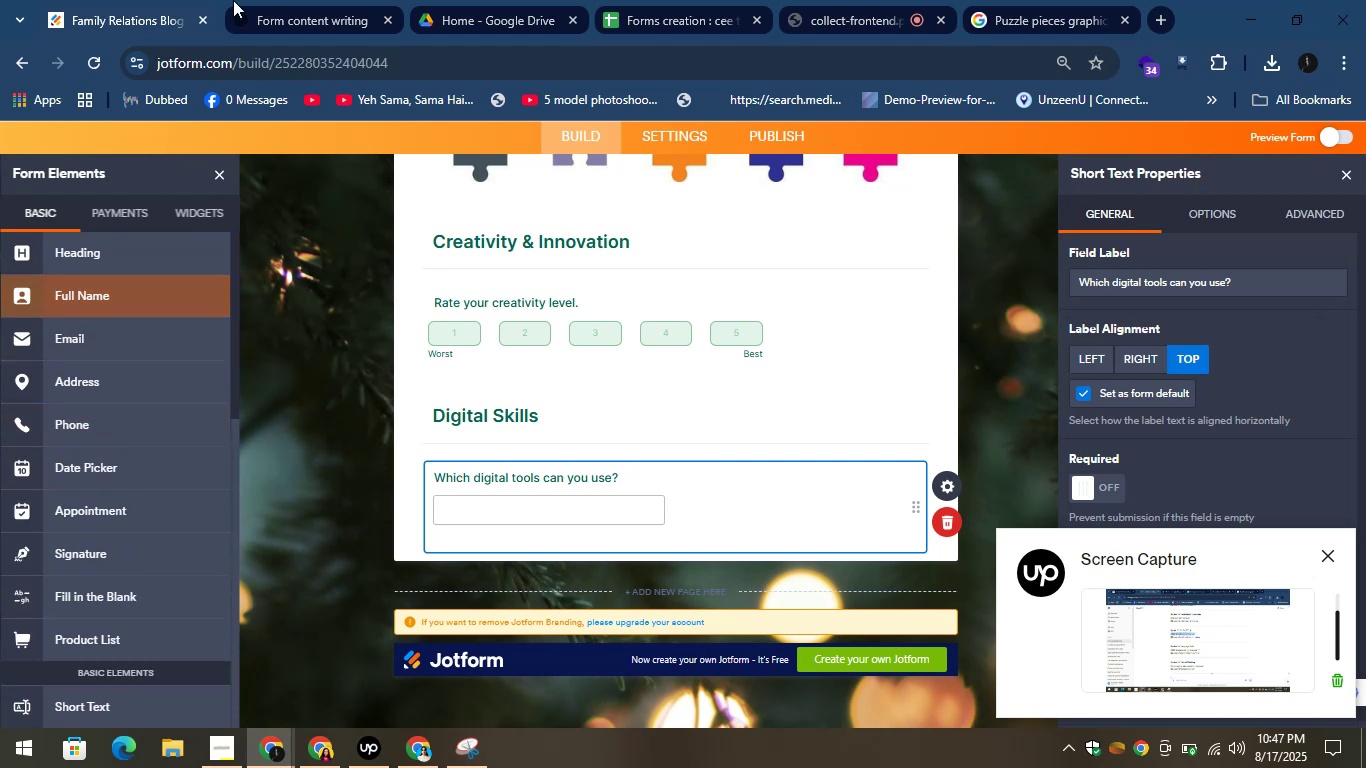 
left_click([252, 0])
 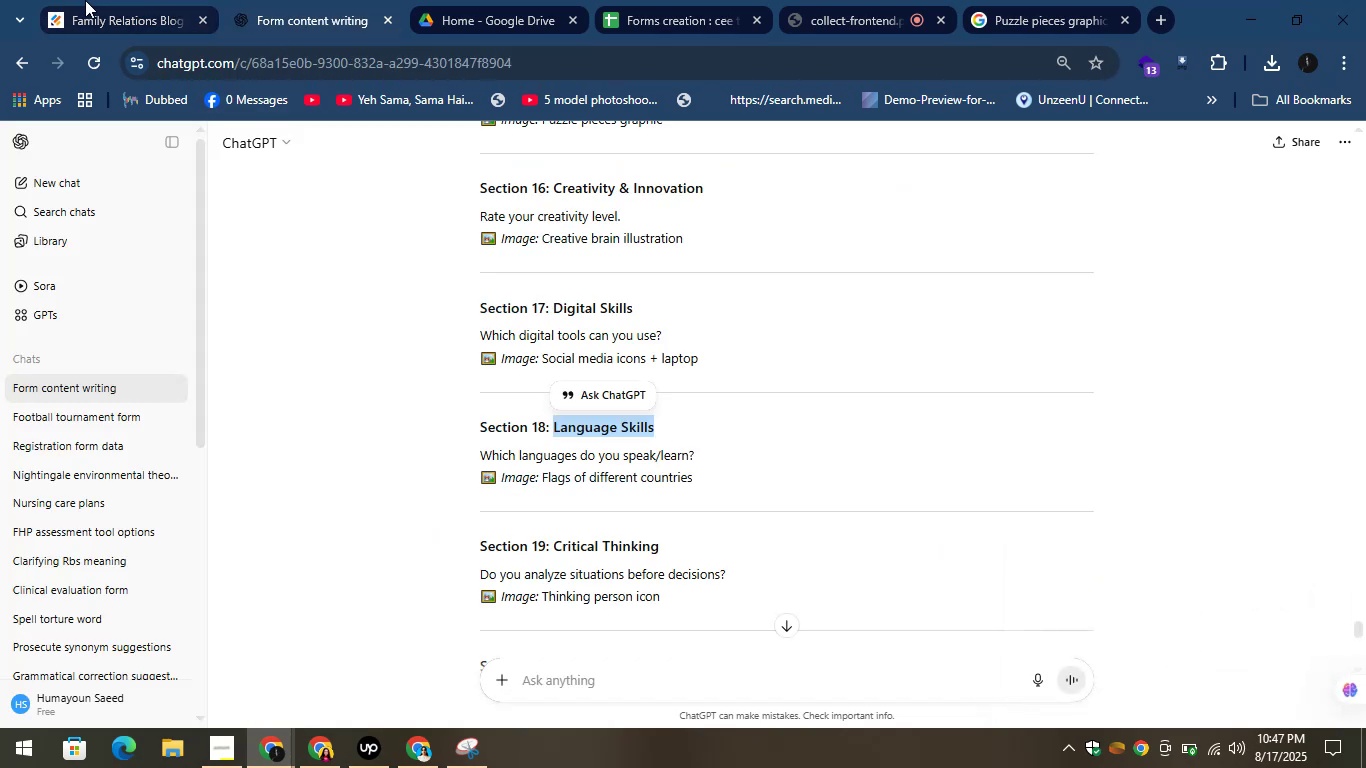 
scroll: coordinate [172, 445], scroll_direction: up, amount: 4.0
 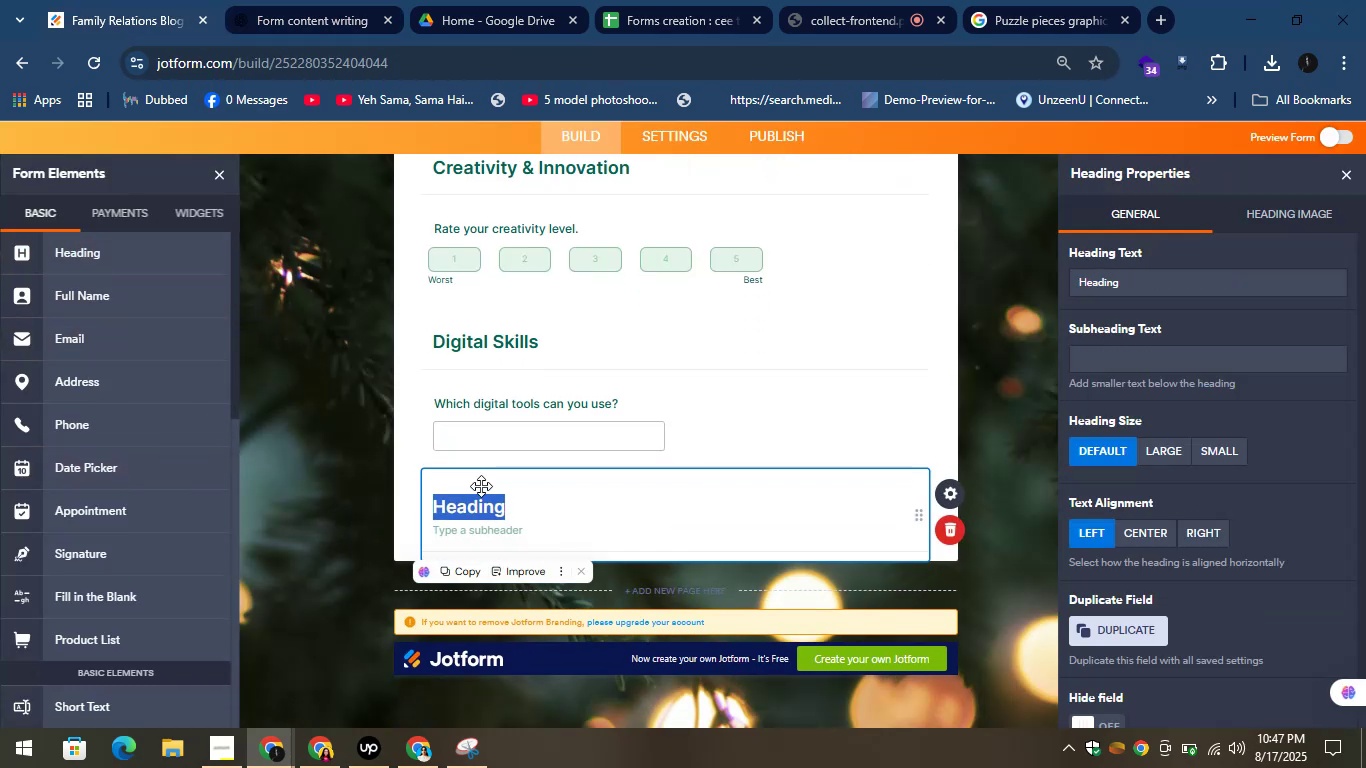 
right_click([479, 506])
 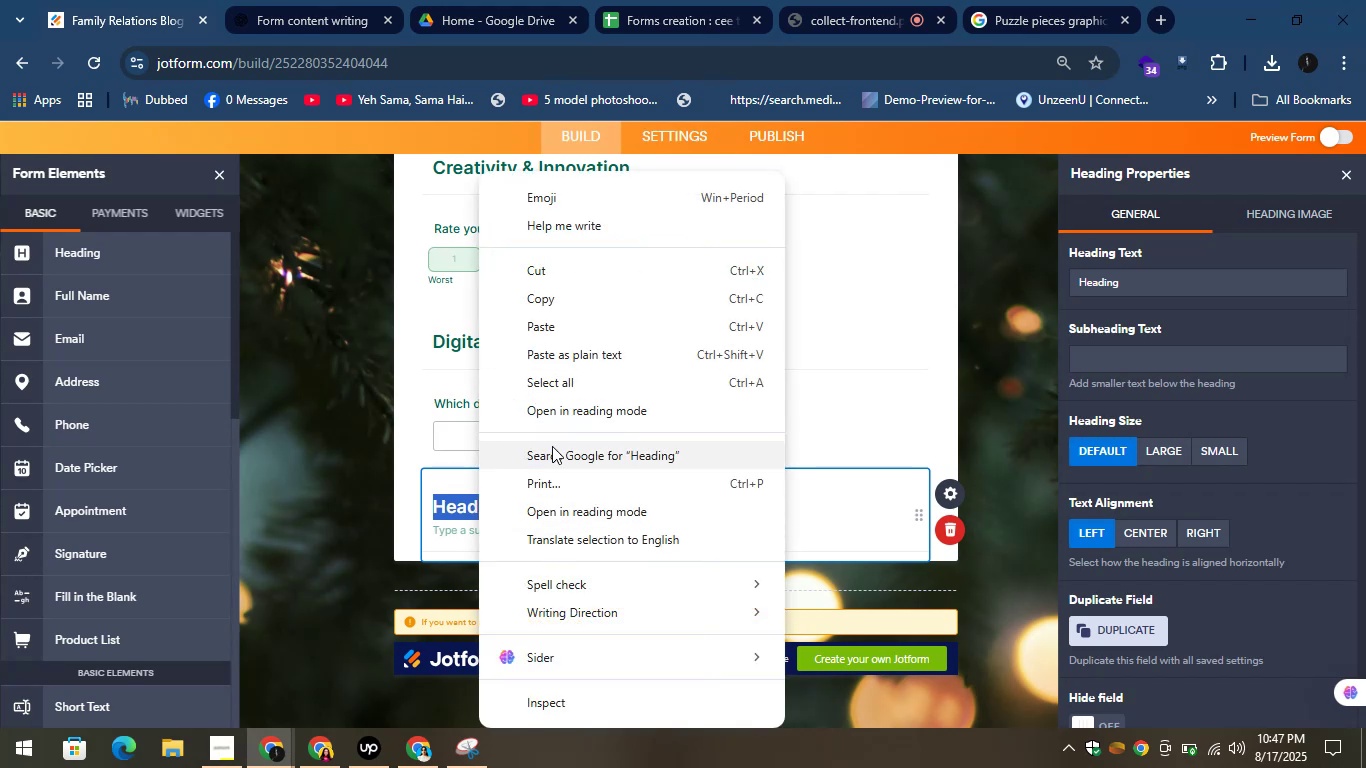 
left_click([538, 333])
 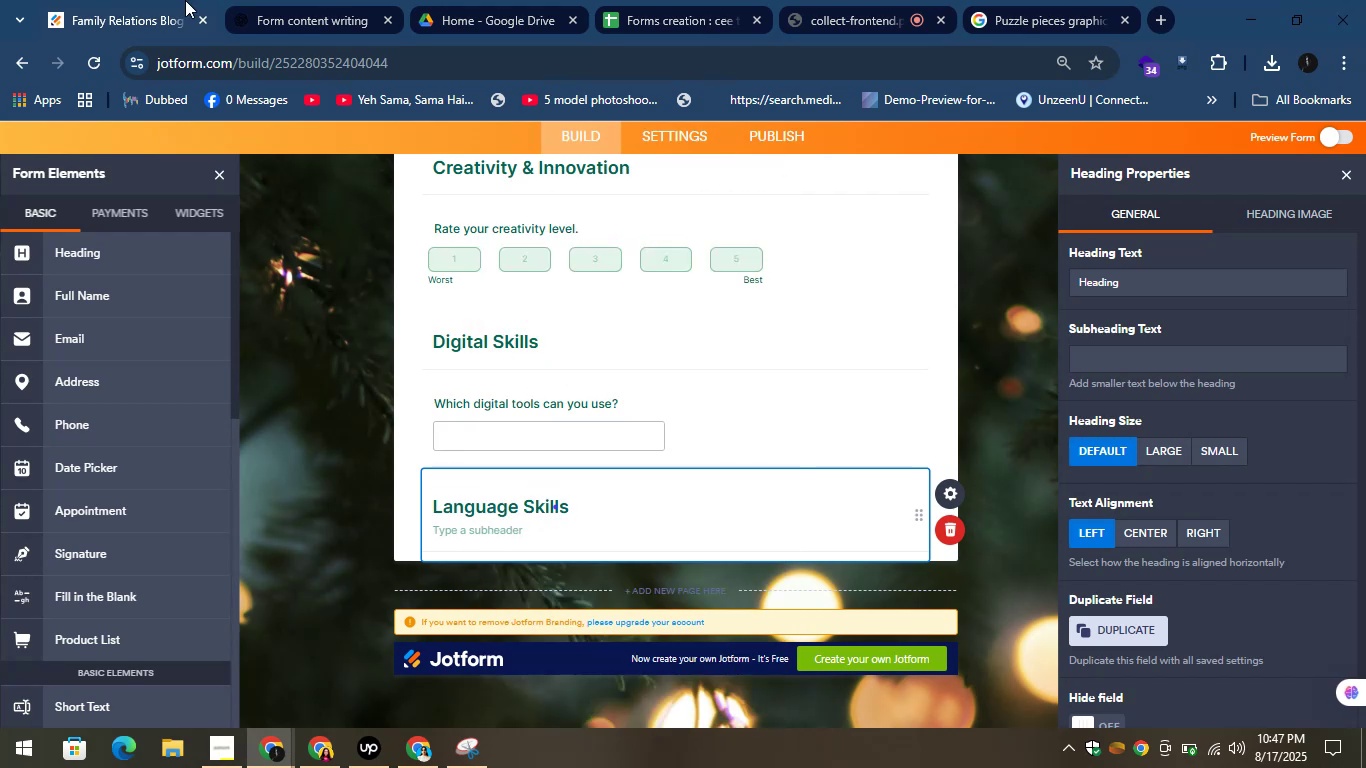 
left_click([286, 0])
 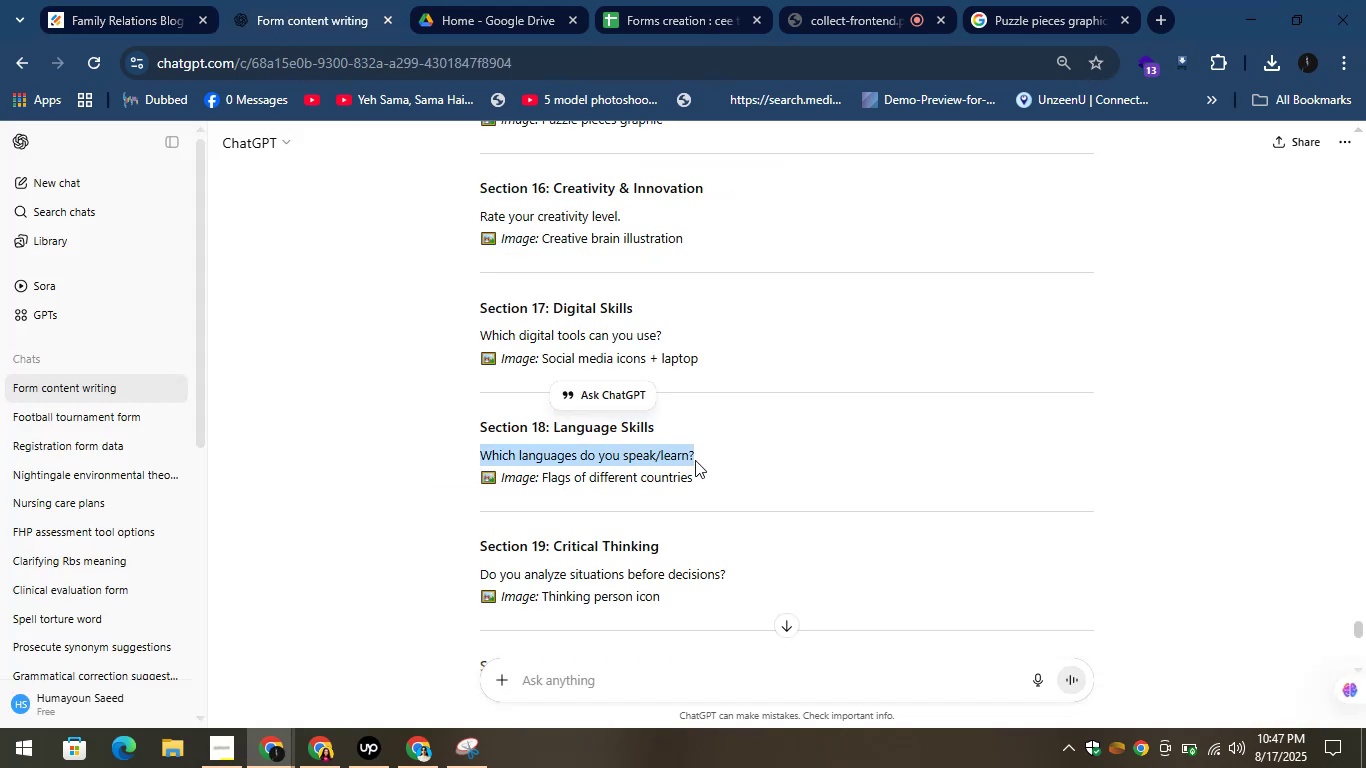 
right_click([686, 461])
 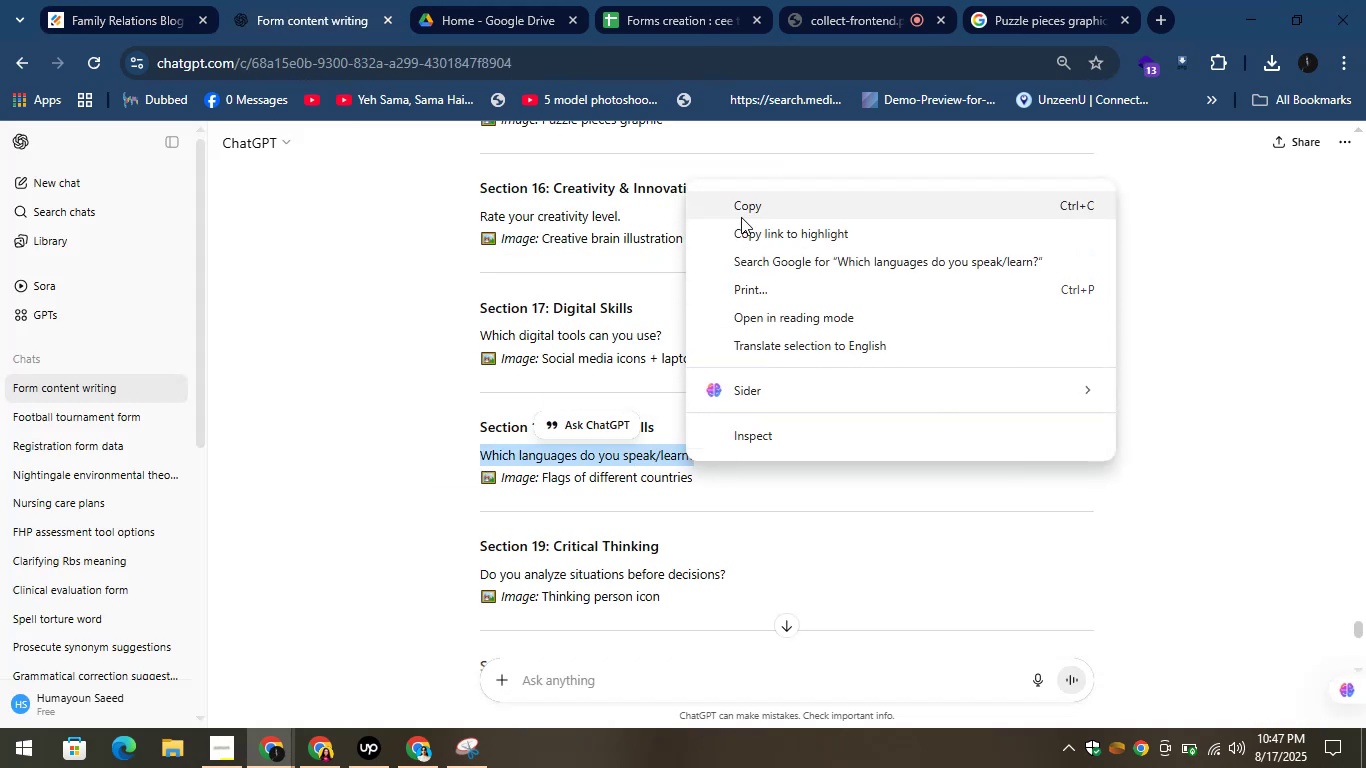 
left_click([741, 216])
 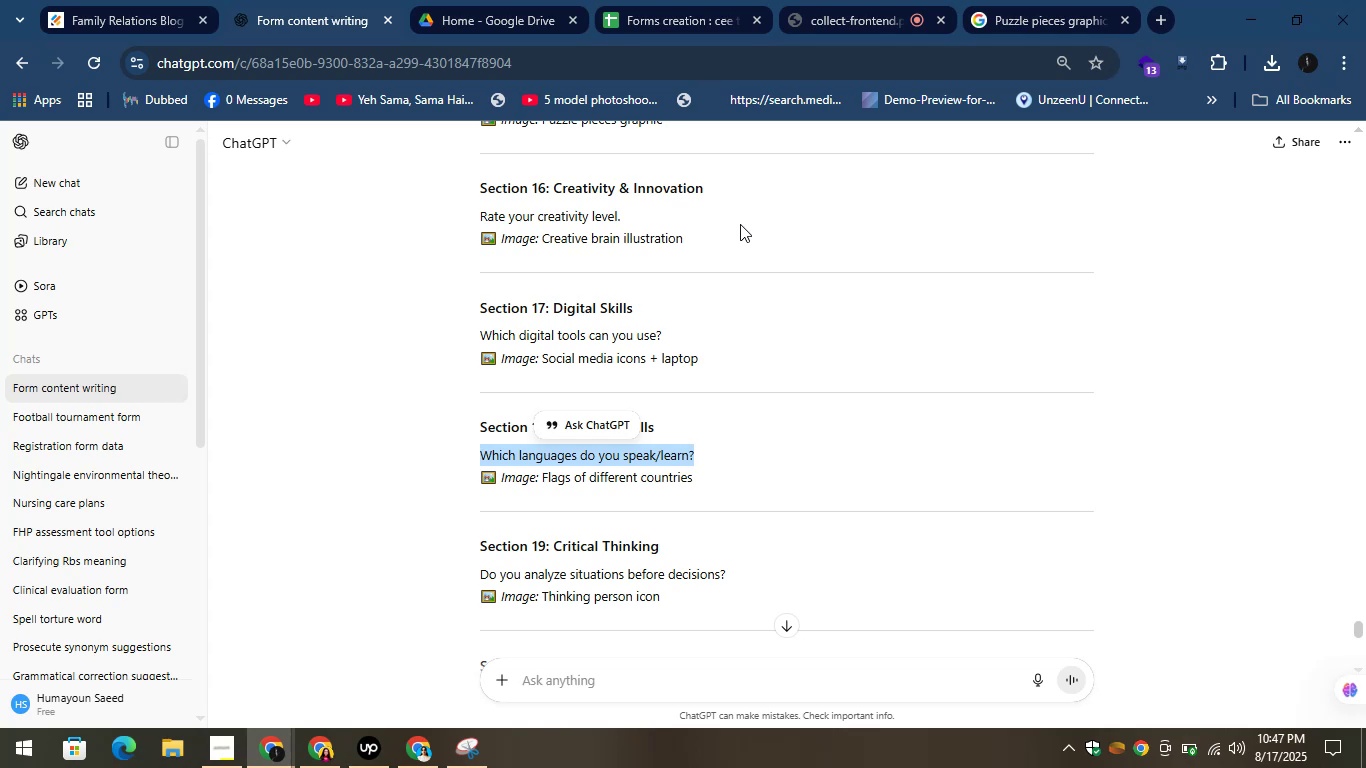 
left_click([312, 0])
 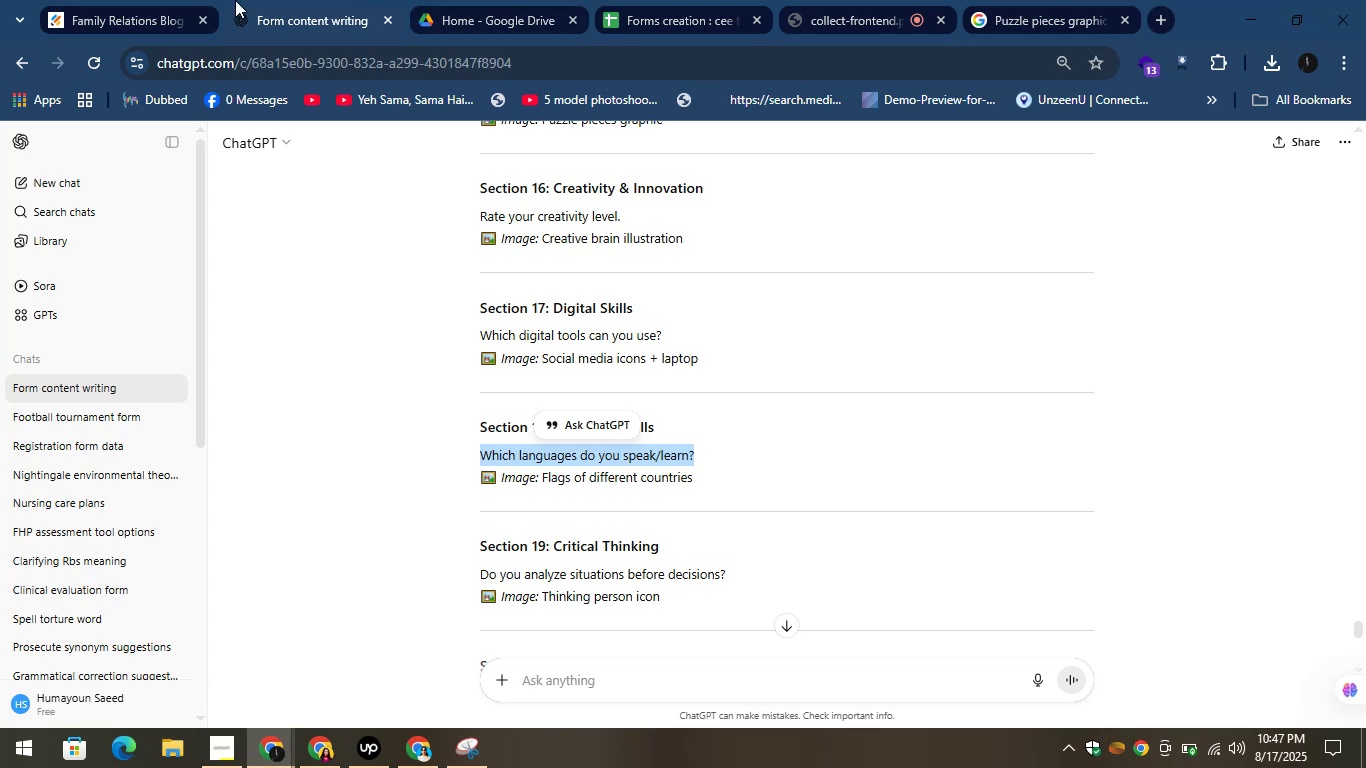 
left_click([119, 0])
 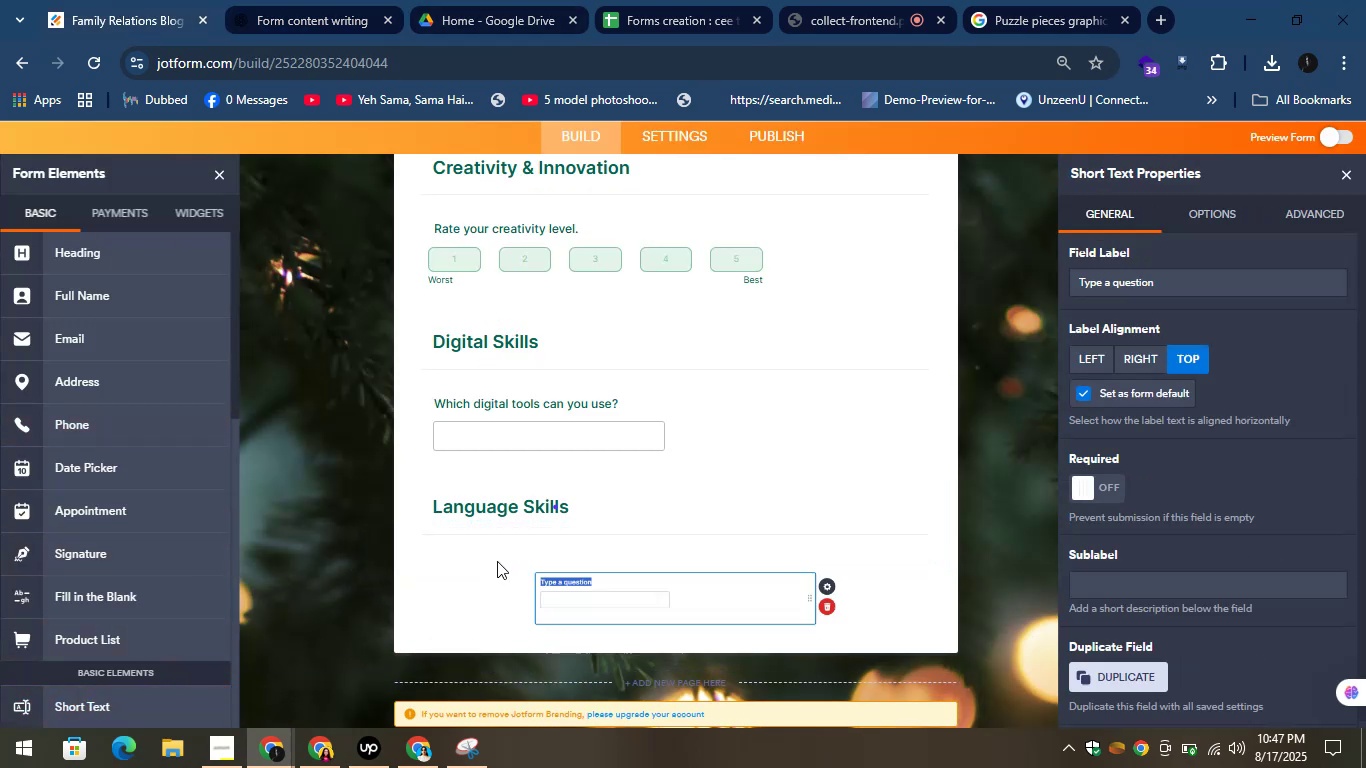 
right_click([474, 480])
 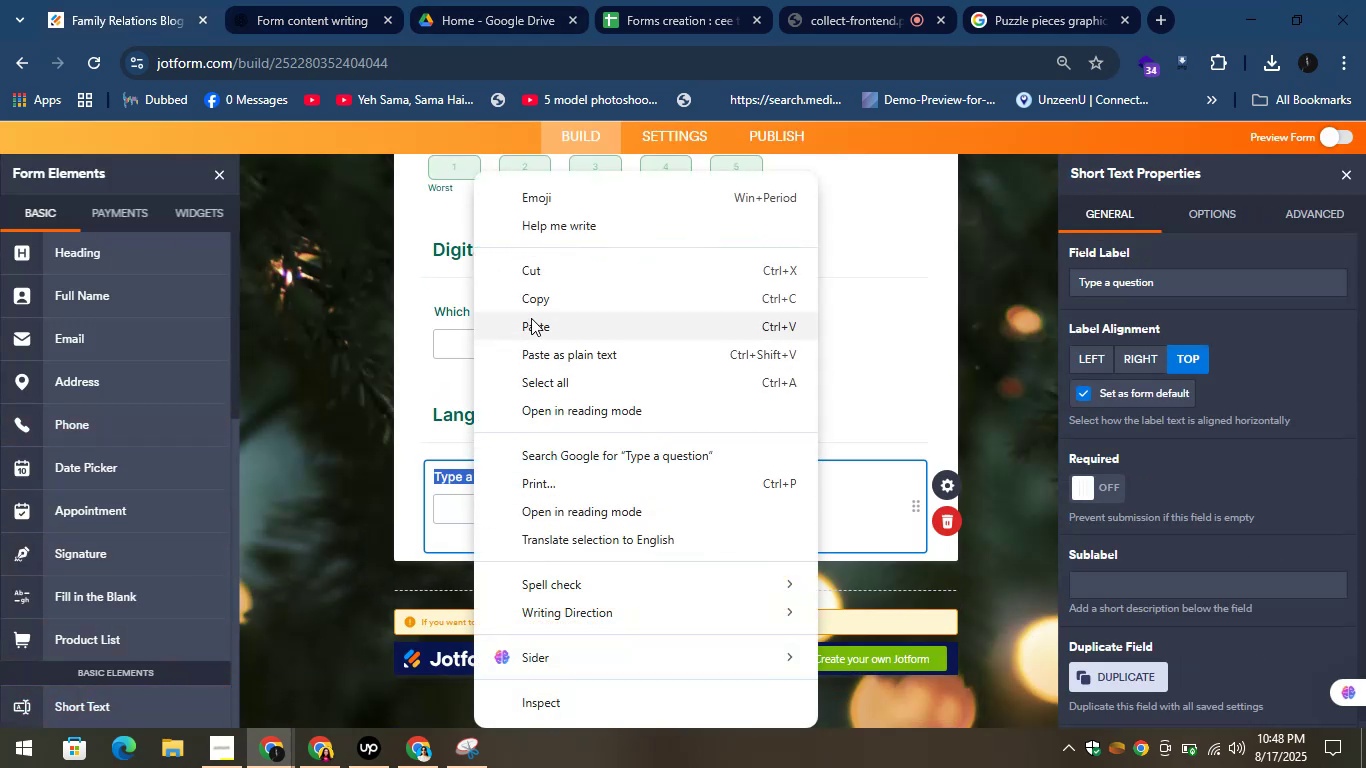 
left_click([531, 322])
 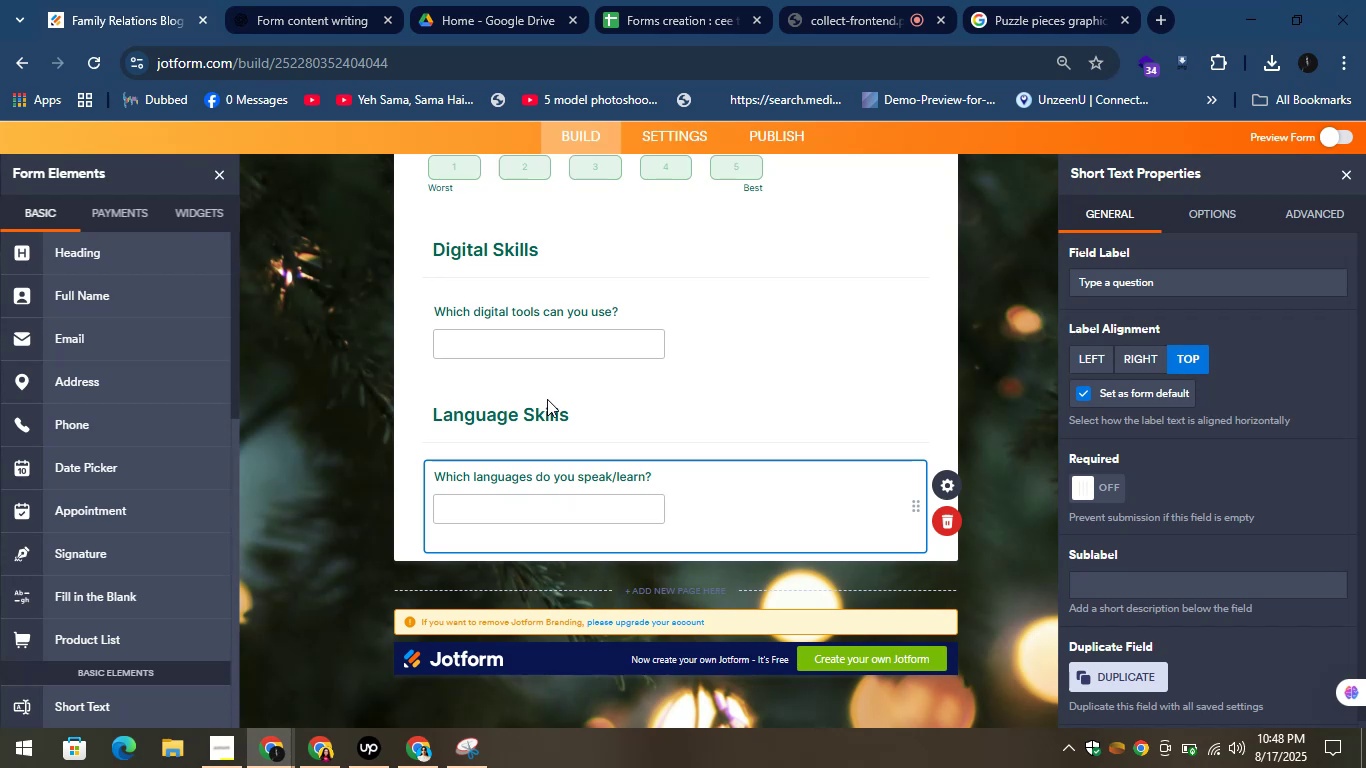 
wait(41.03)
 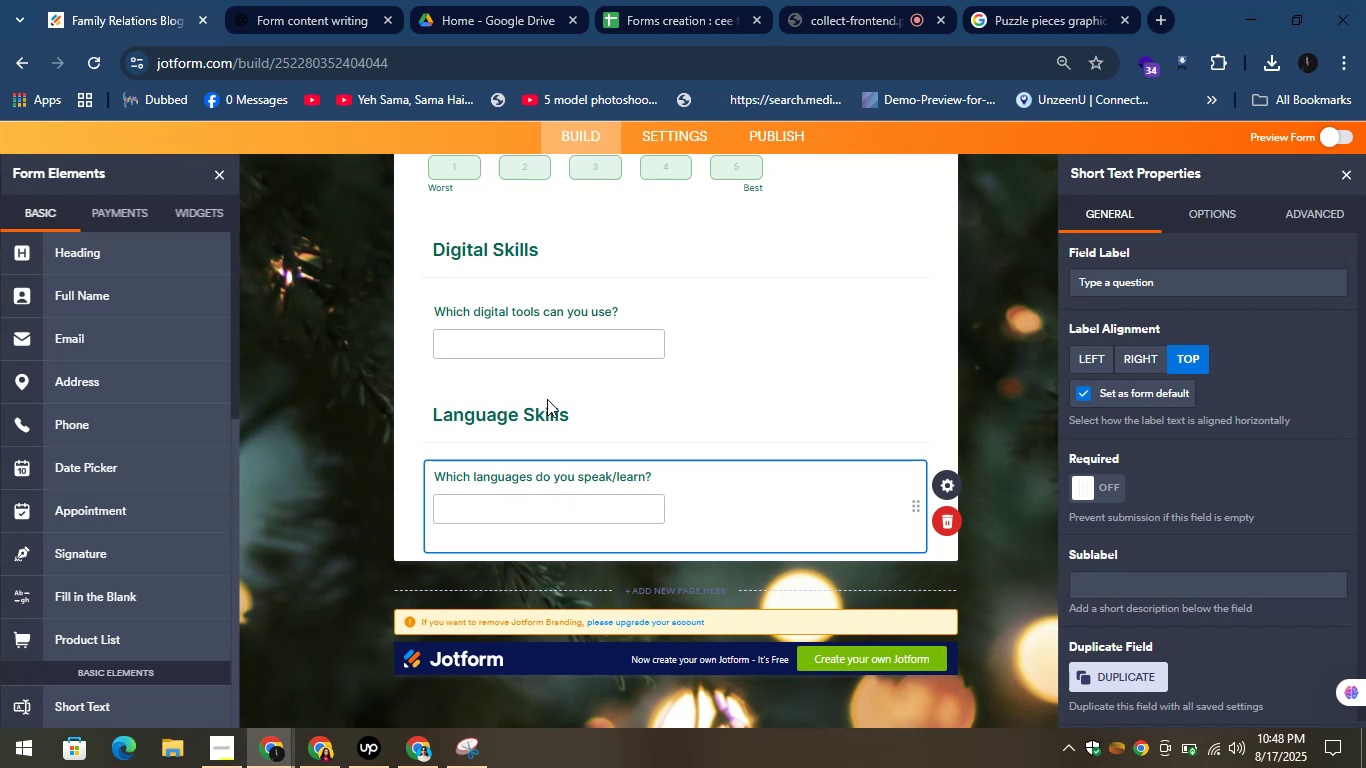 
scroll: coordinate [589, 497], scroll_direction: down, amount: 2.0
 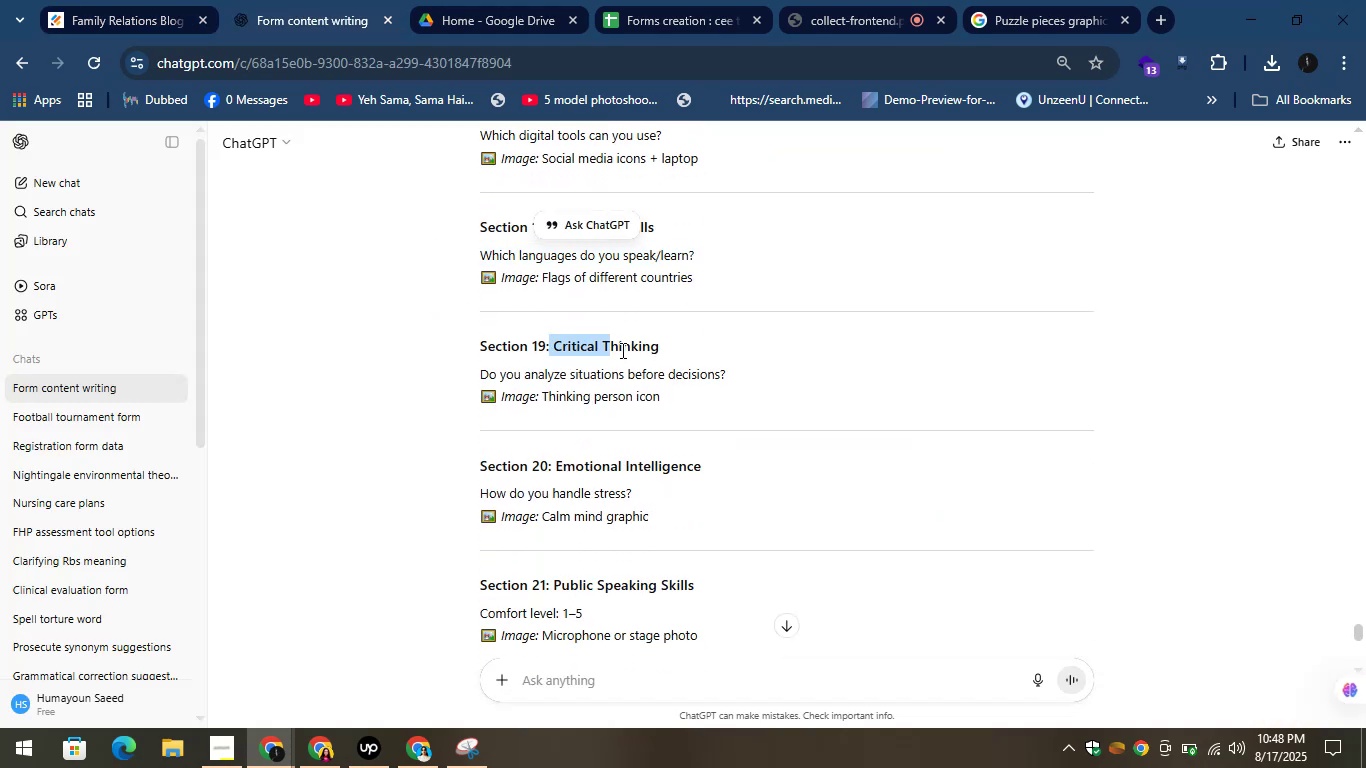 
right_click([620, 352])
 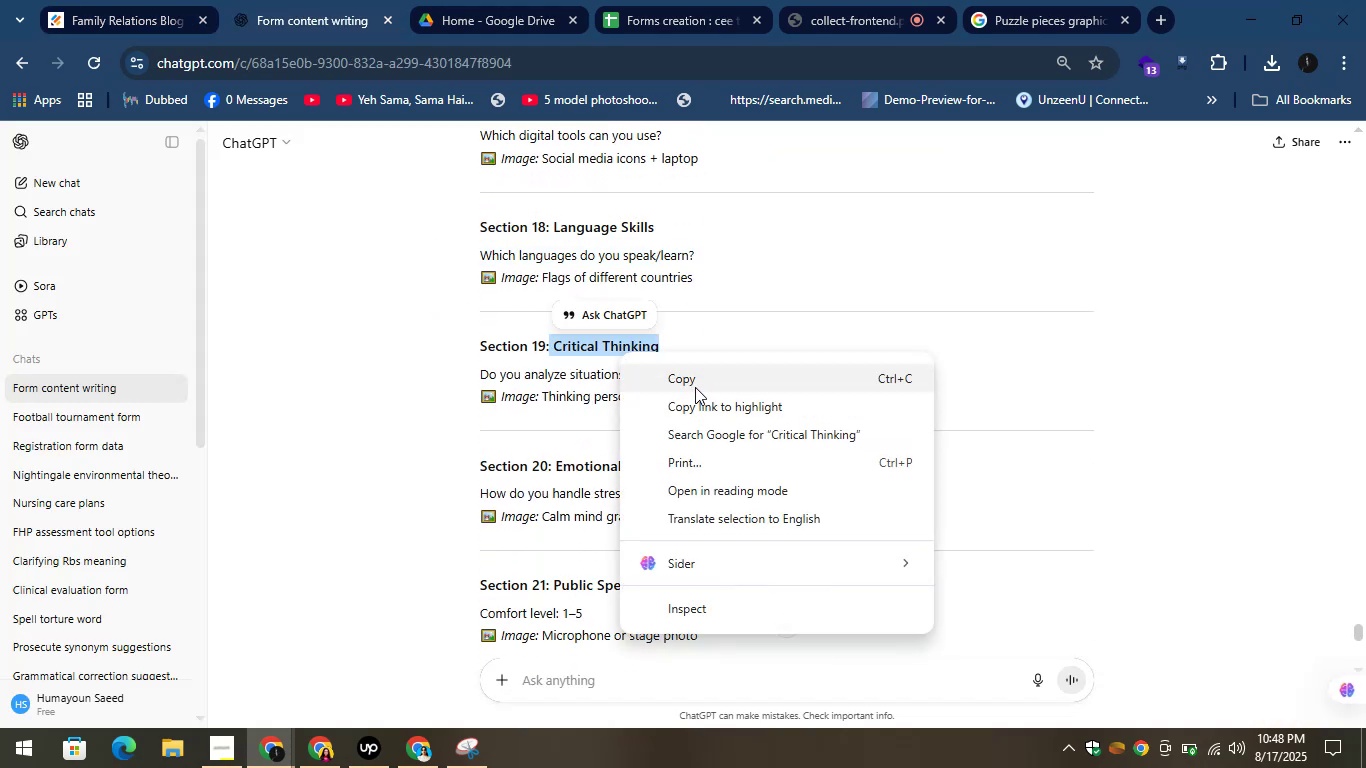 
left_click([694, 383])
 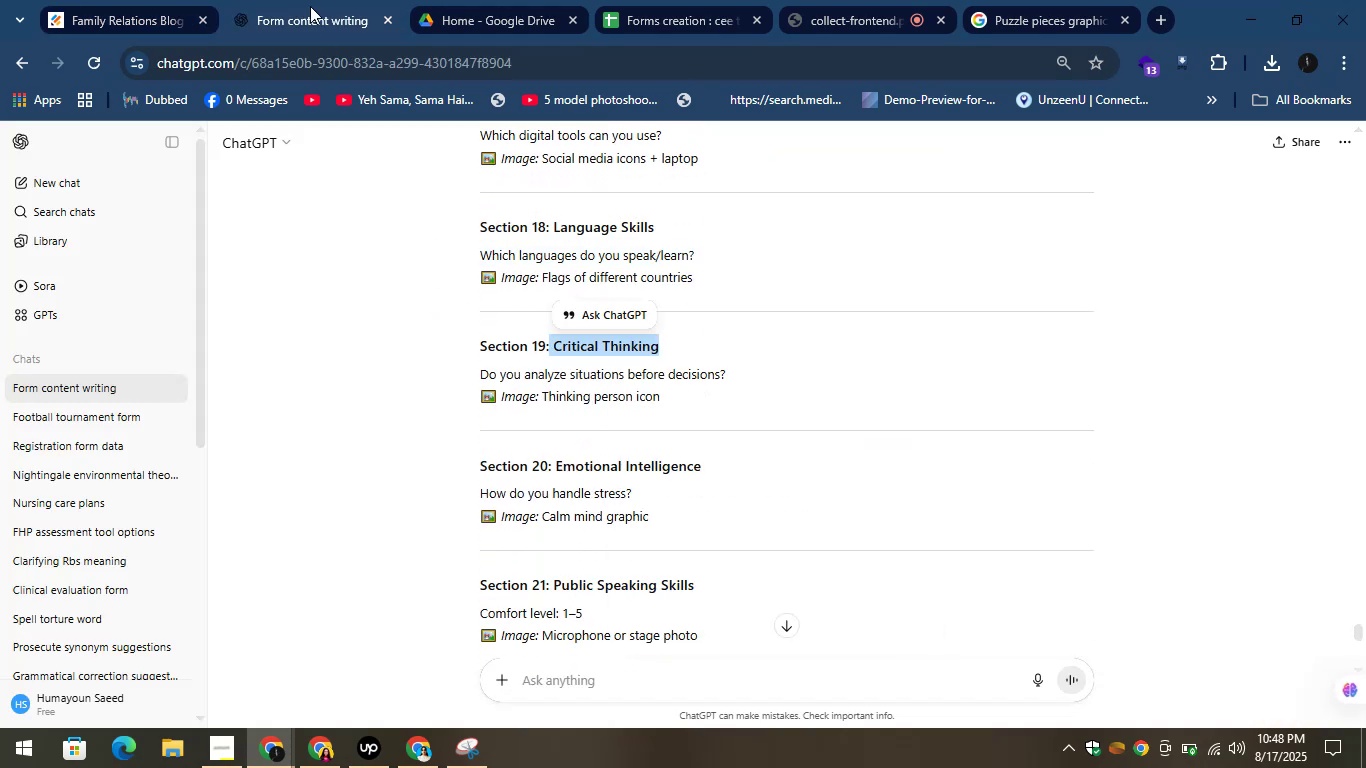 
left_click([121, 0])
 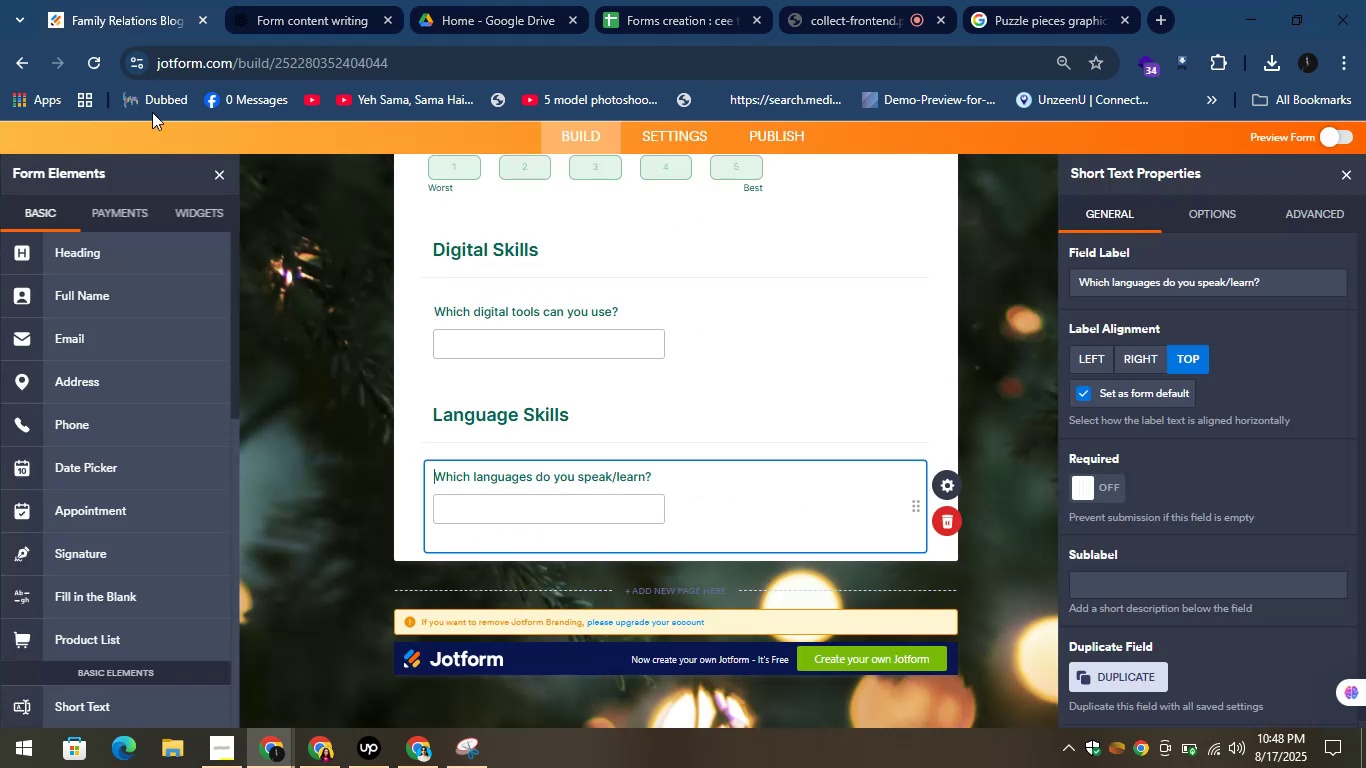 
scroll: coordinate [204, 322], scroll_direction: up, amount: 3.0
 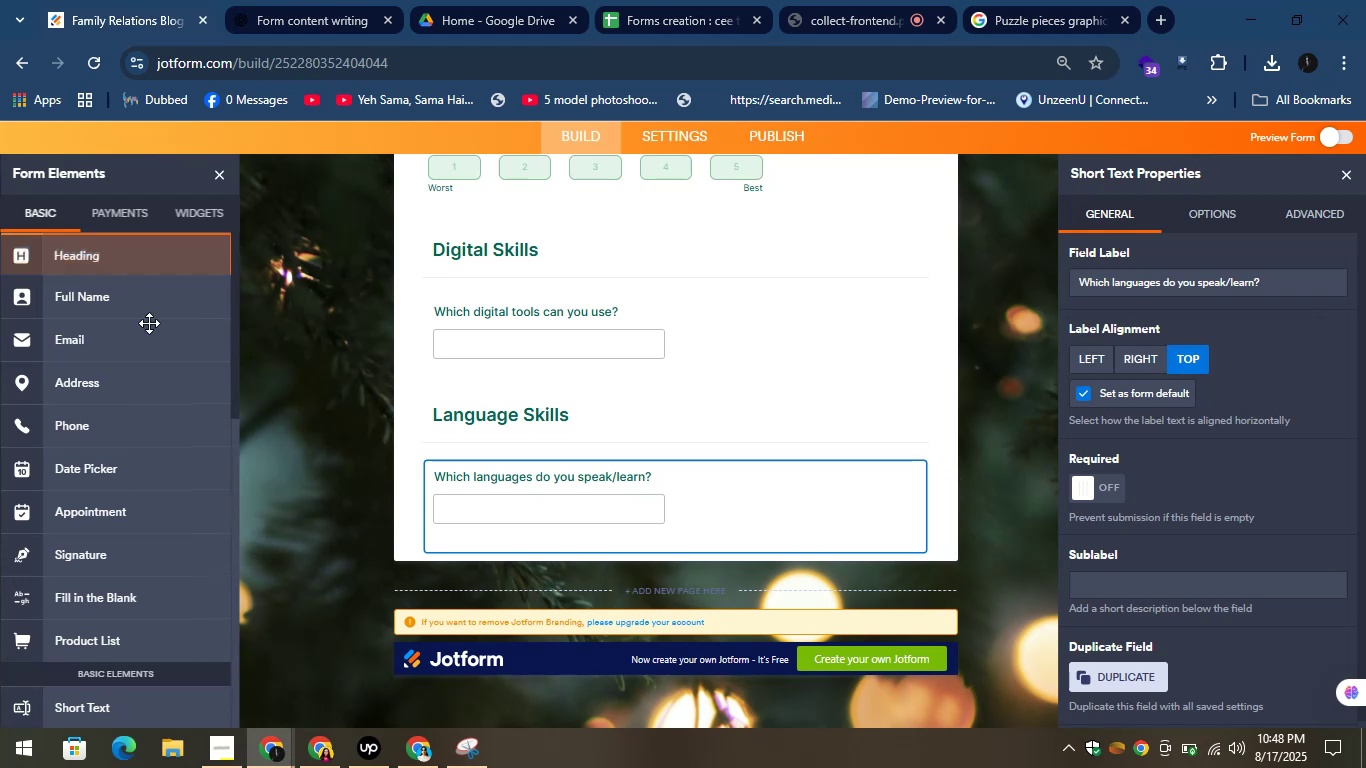 
mouse_move([467, 545])
 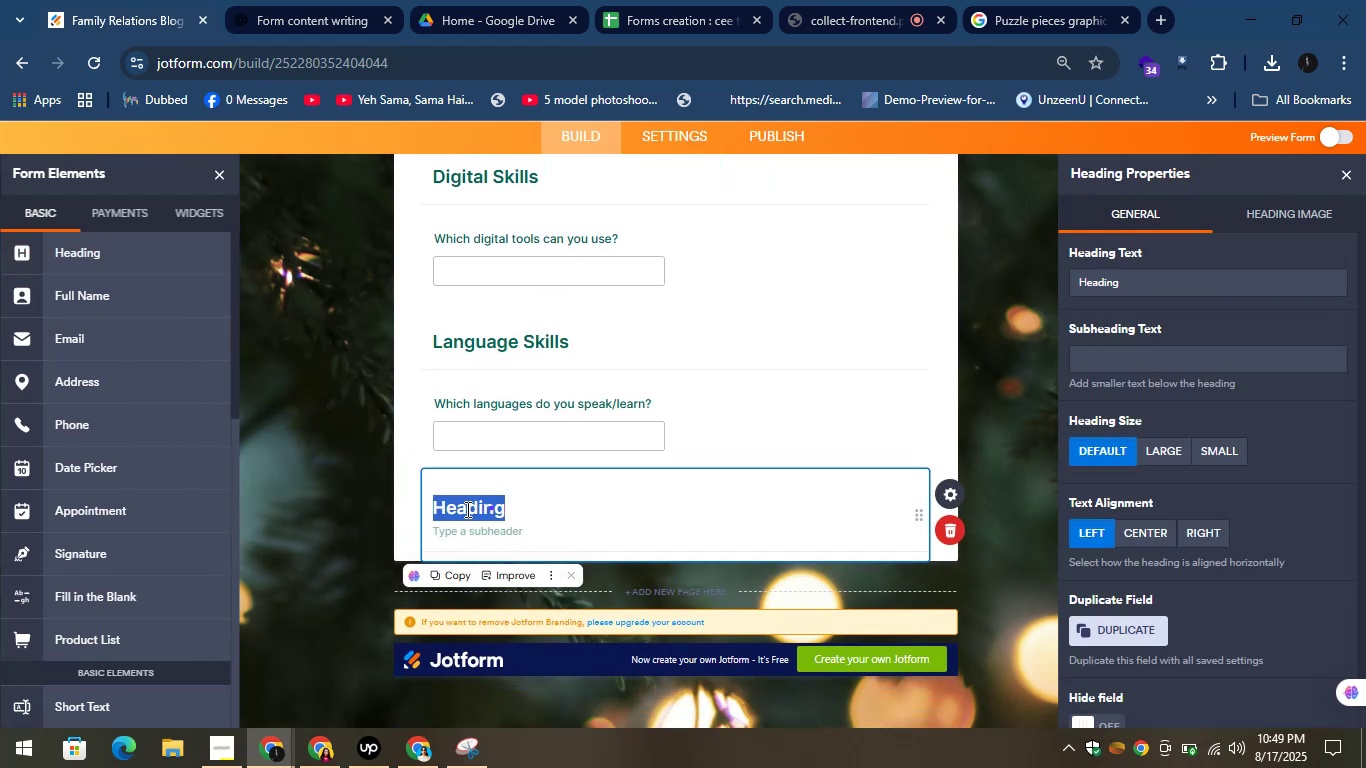 
wait(5.61)
 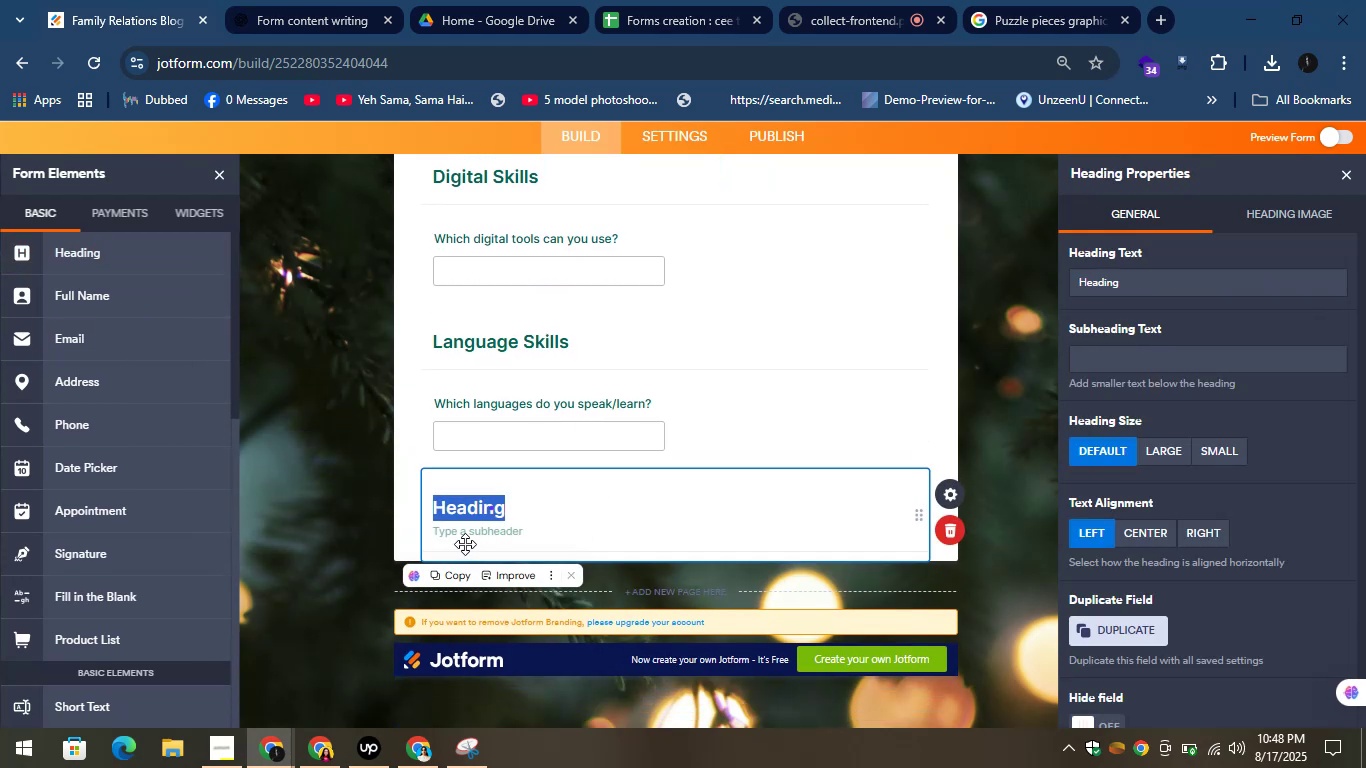 
left_click([539, 318])
 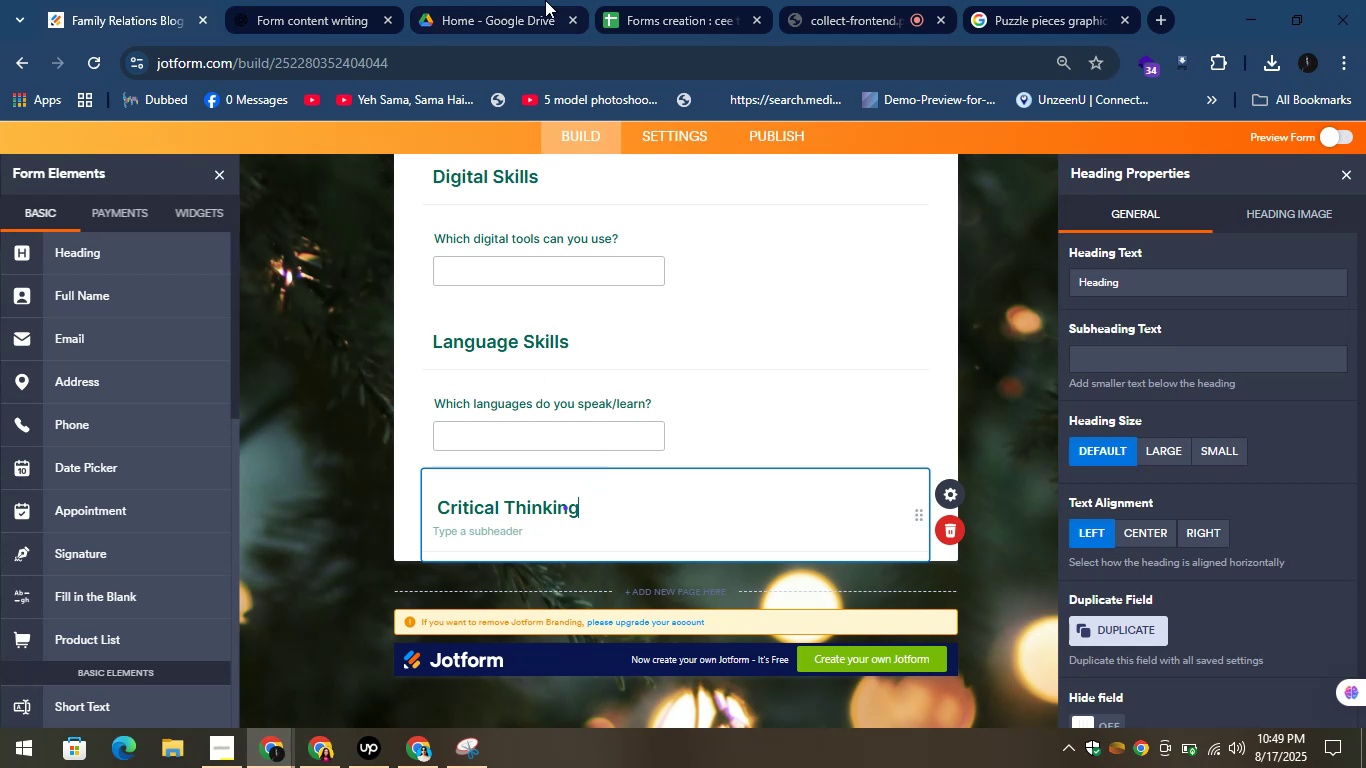 
left_click([298, 0])
 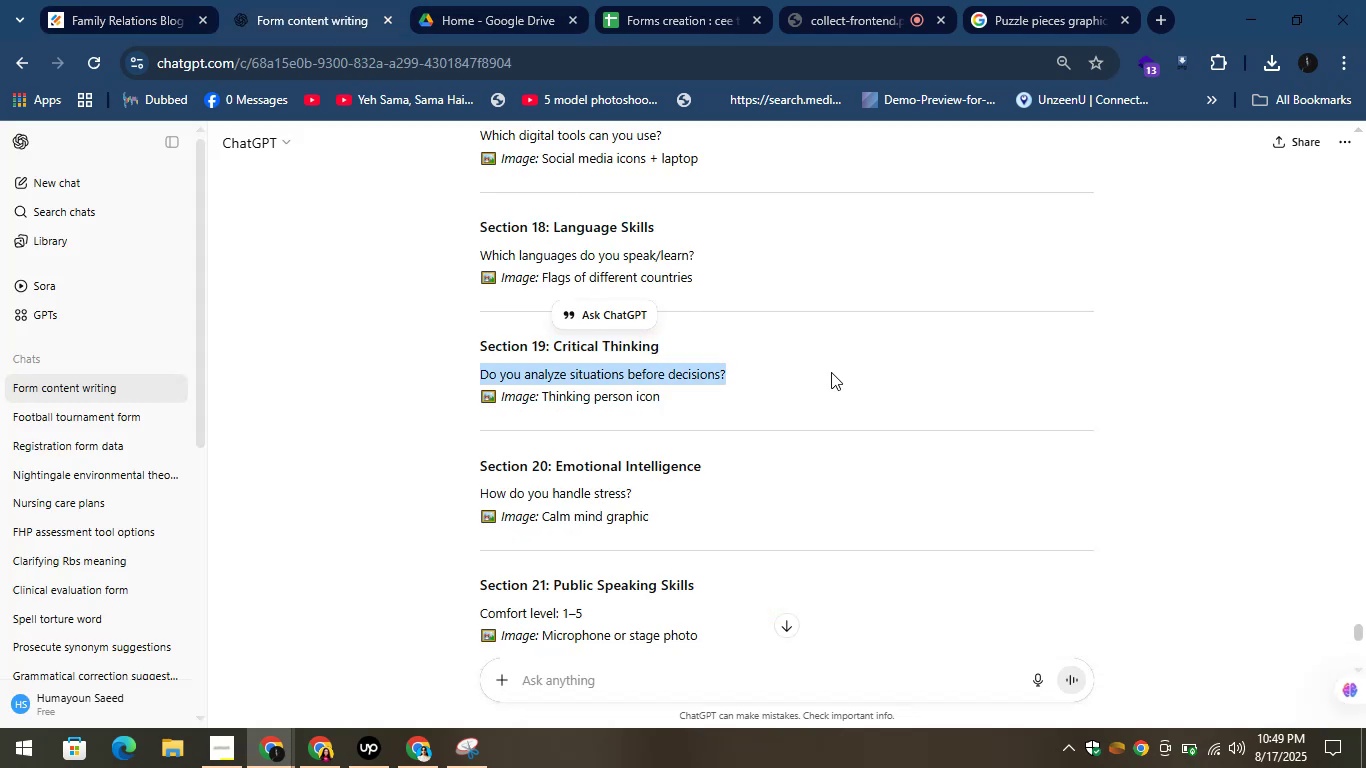 
right_click([687, 381])
 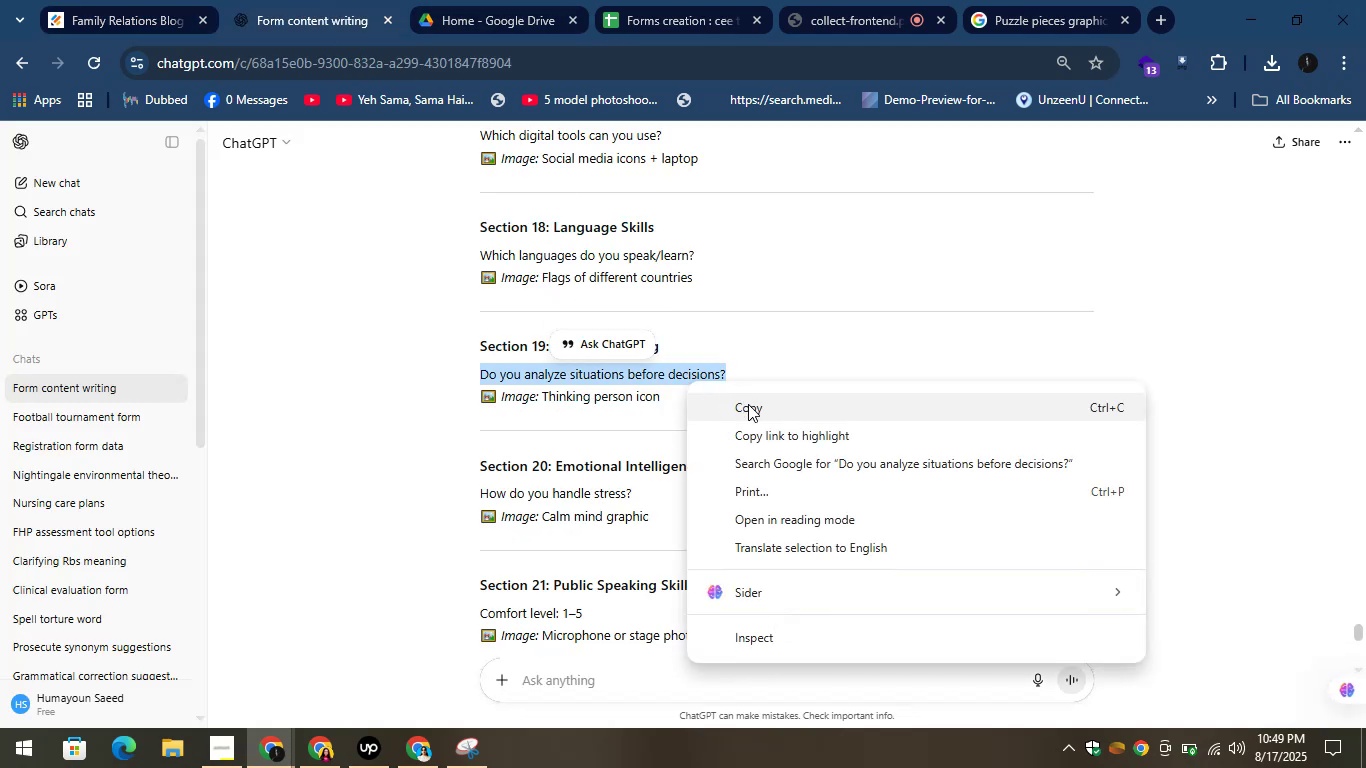 
left_click([749, 411])
 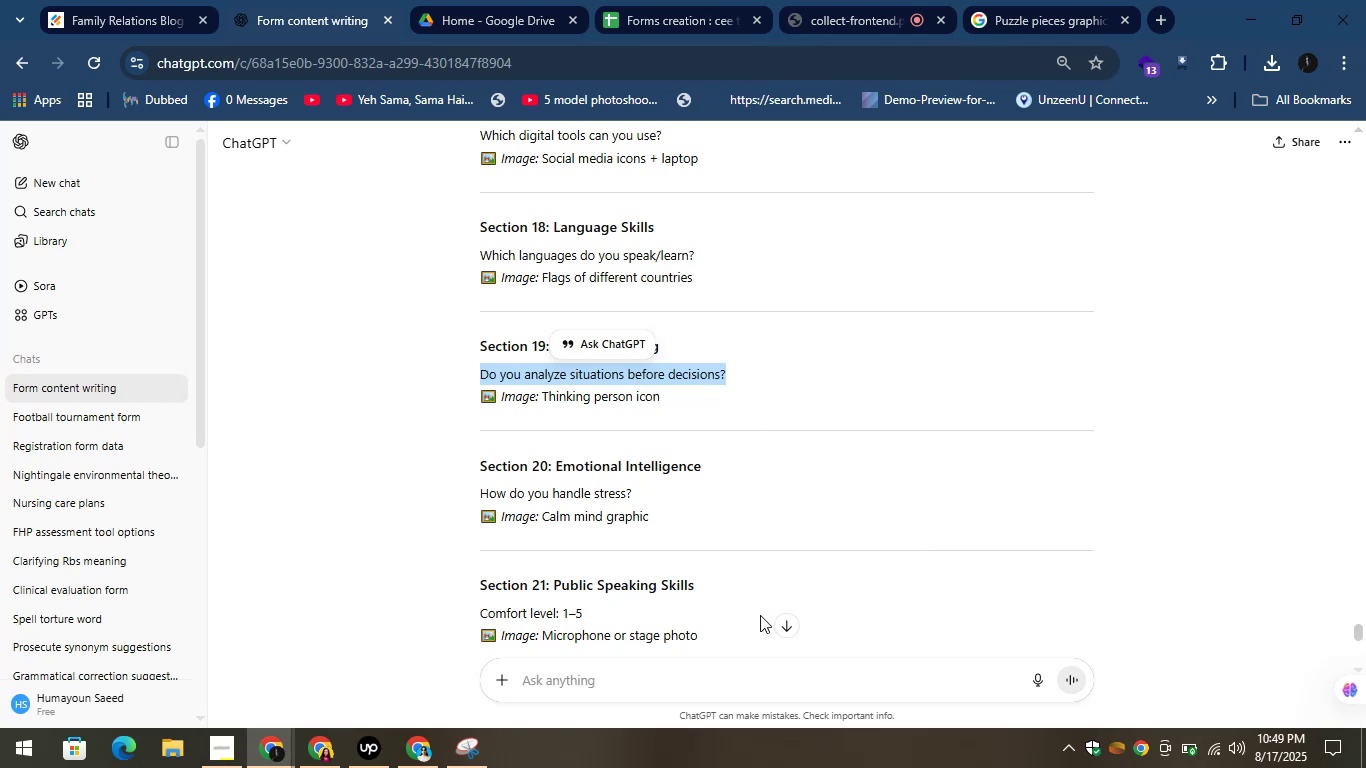 
wait(34.55)
 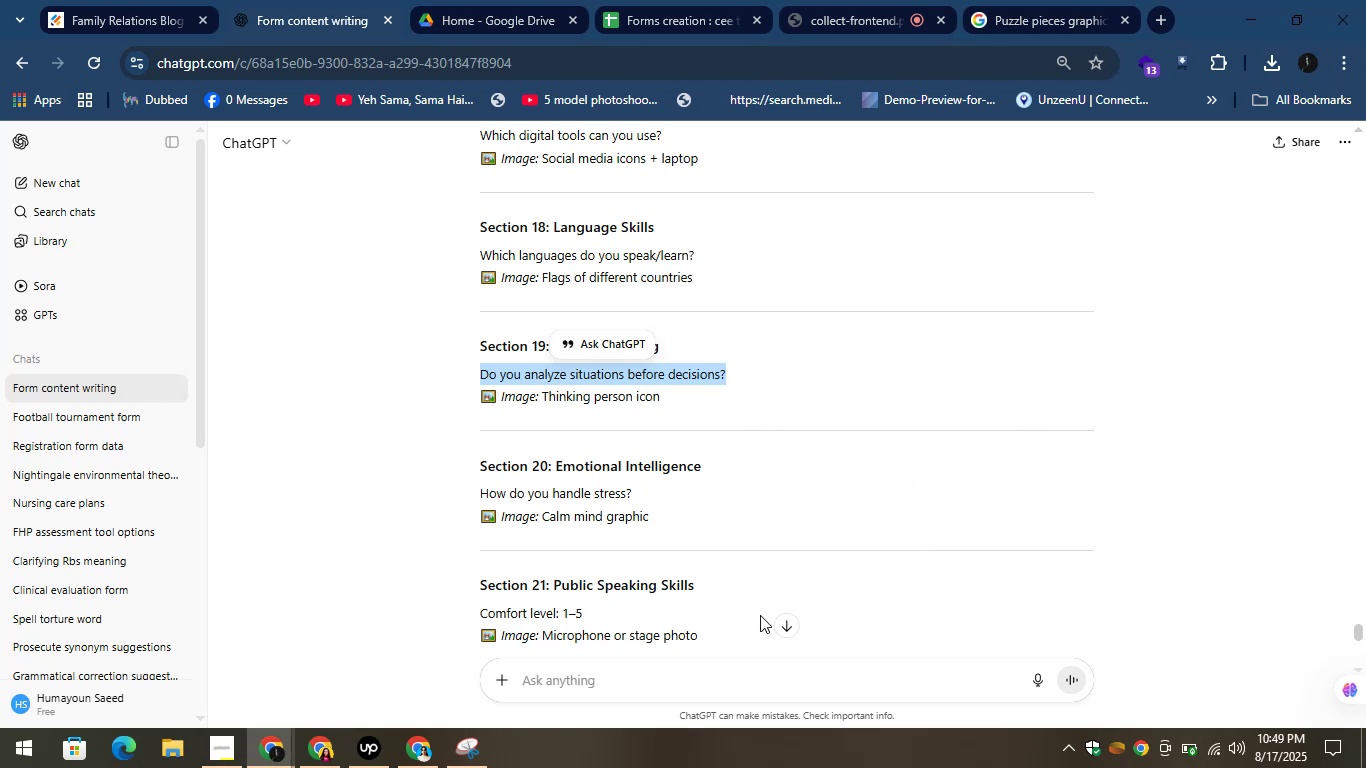 
key(Control+C)
 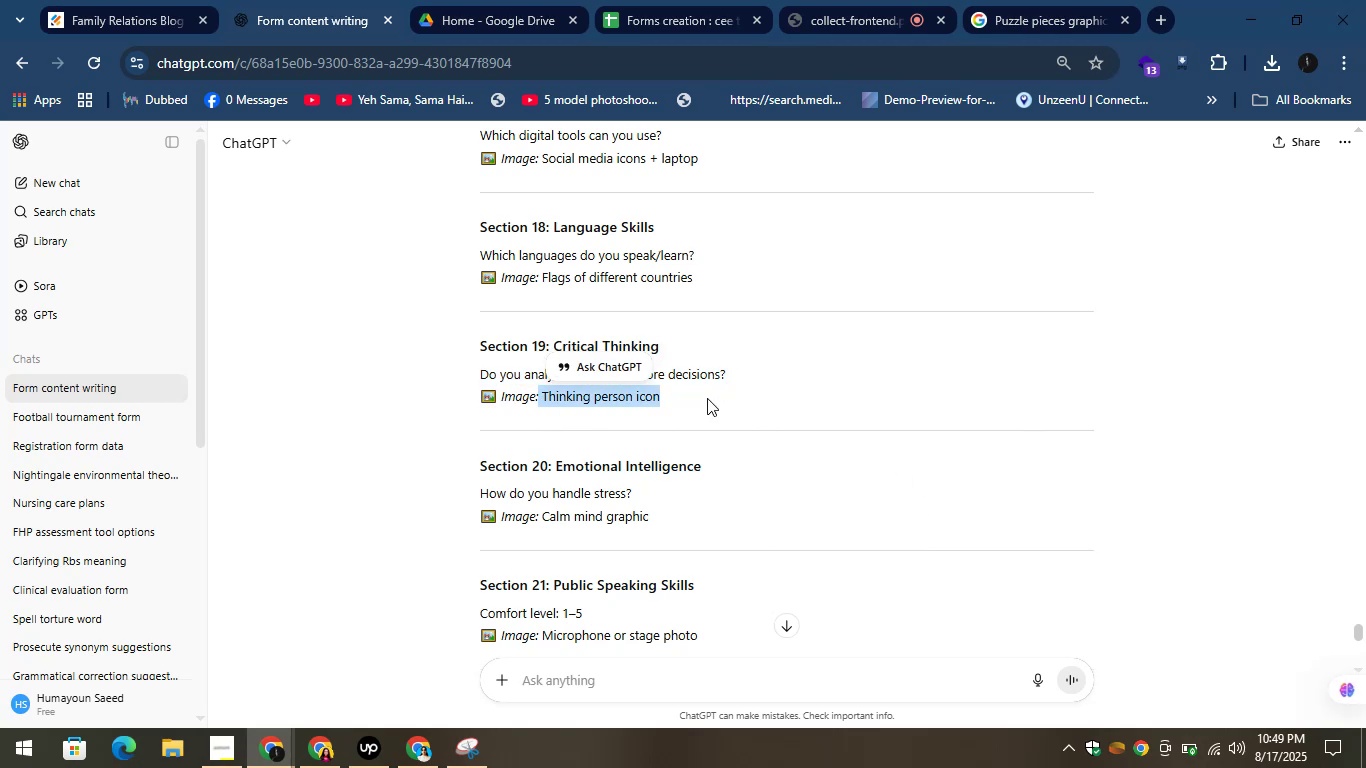 
key(Control+C)
 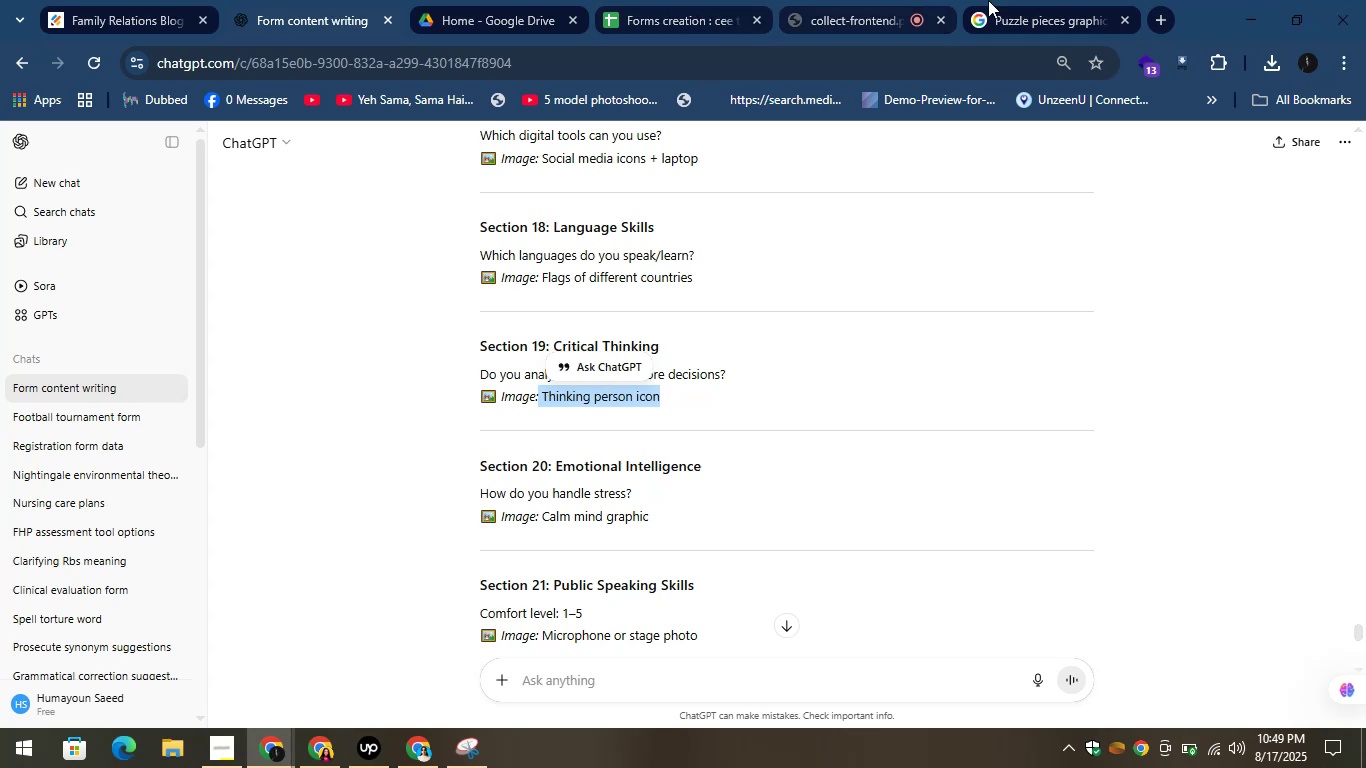 
left_click([996, 0])
 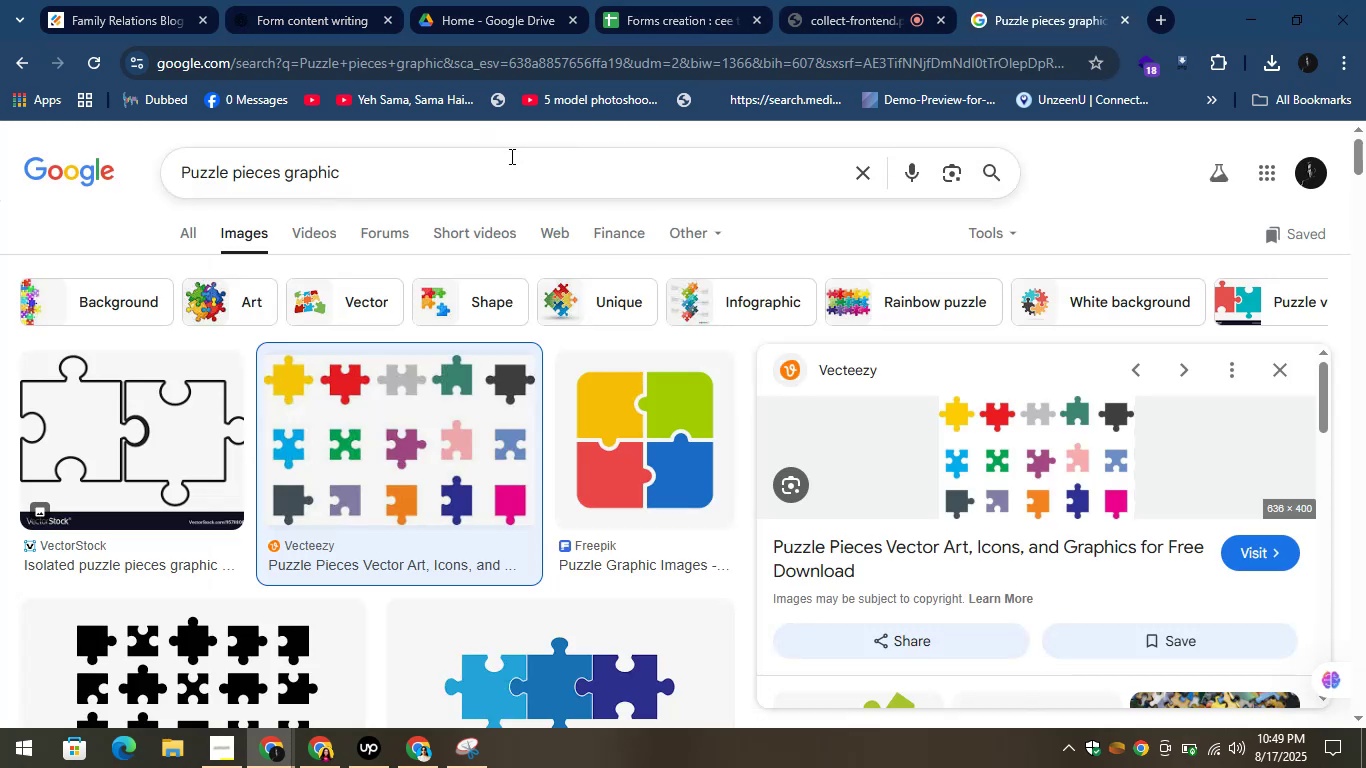 
key(Control+A)
 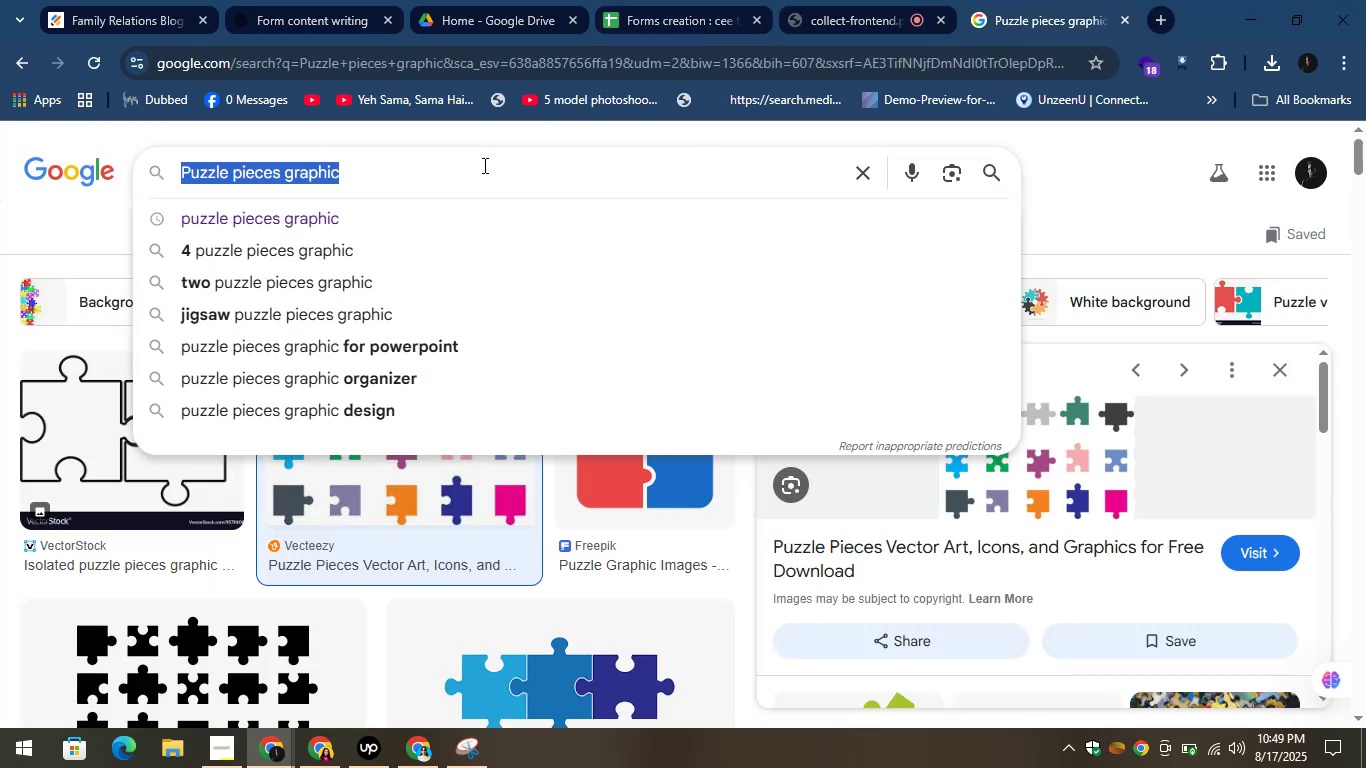 
key(Control+V)
 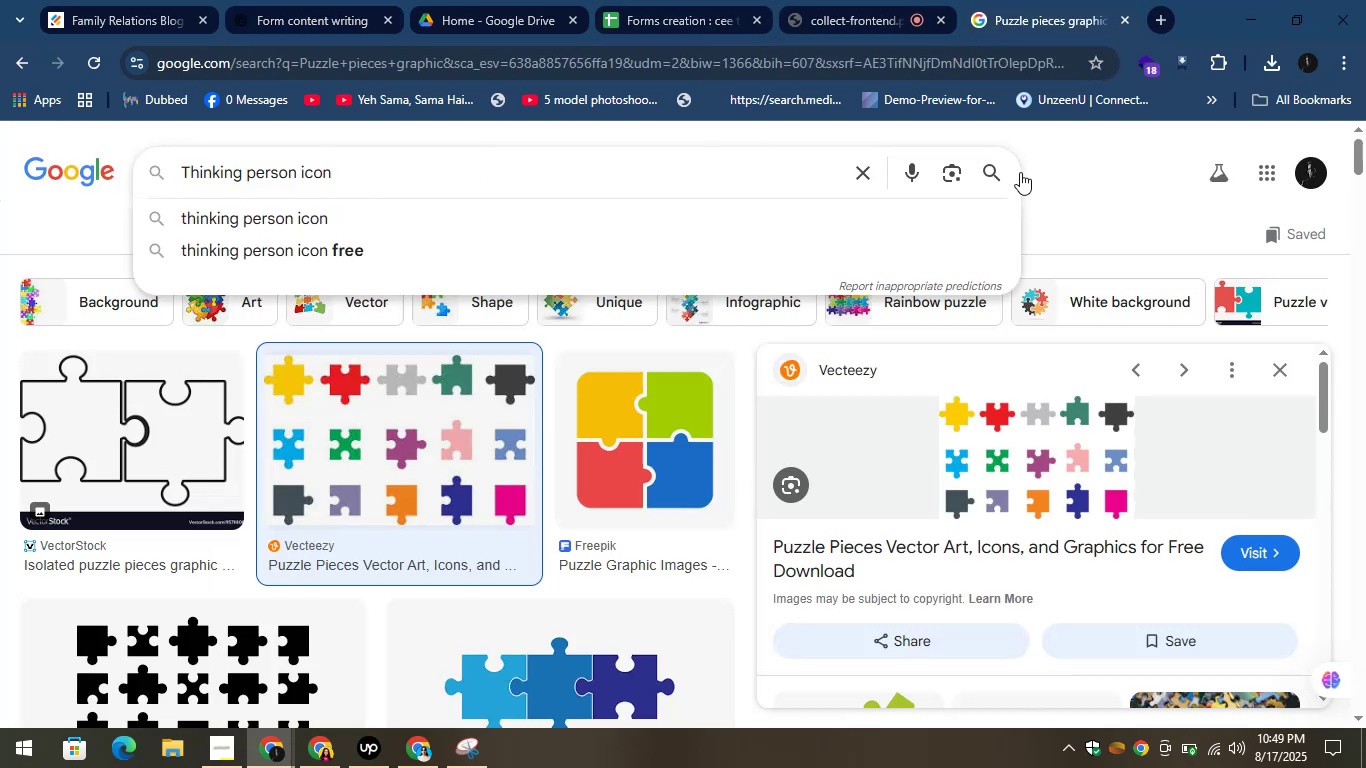 
left_click([995, 169])
 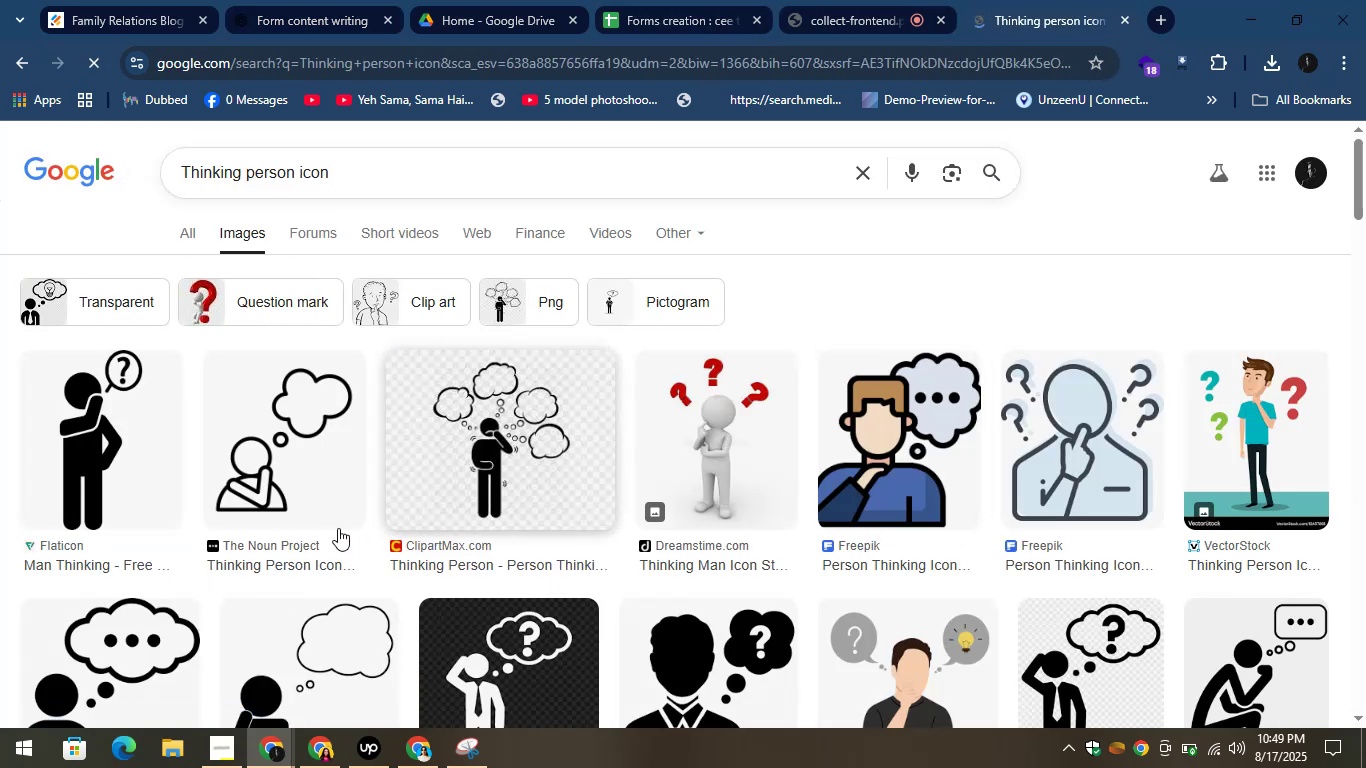 
wait(5.16)
 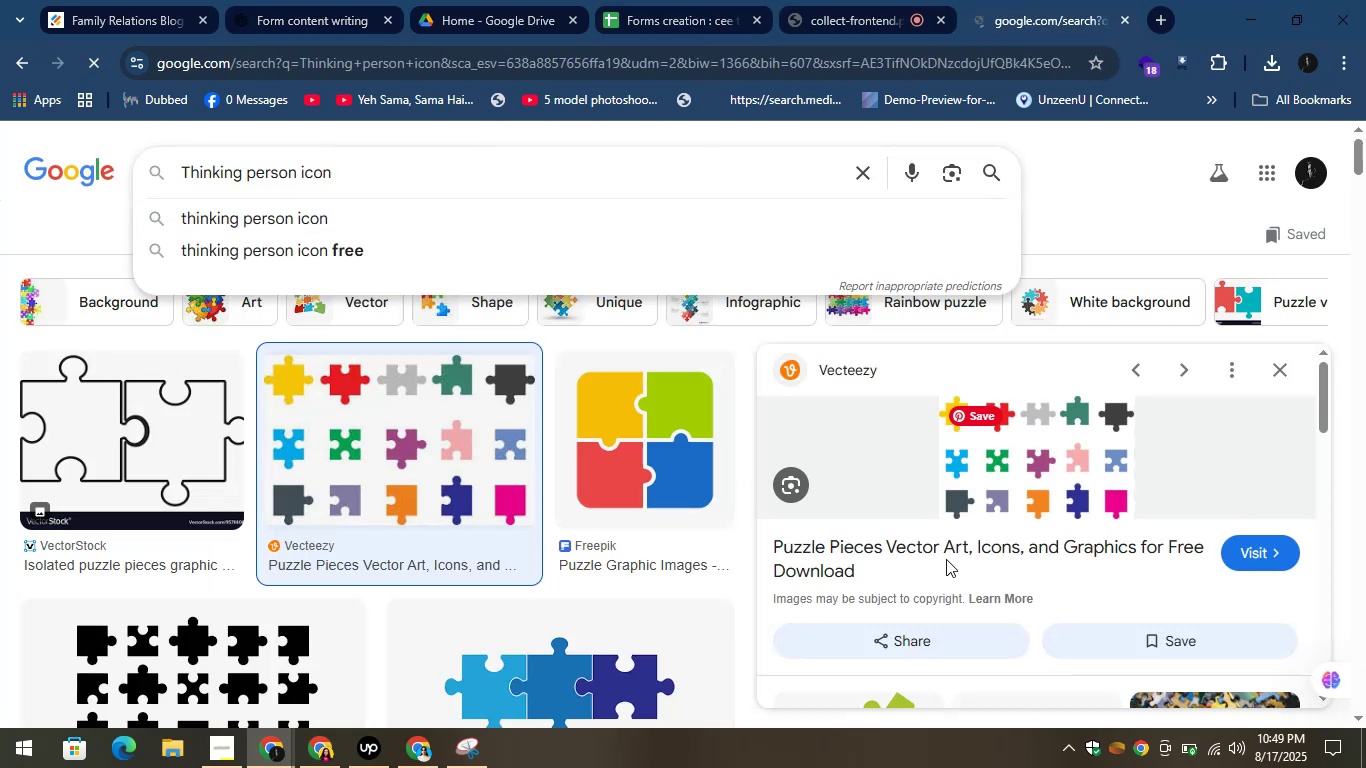 
left_click([126, 455])
 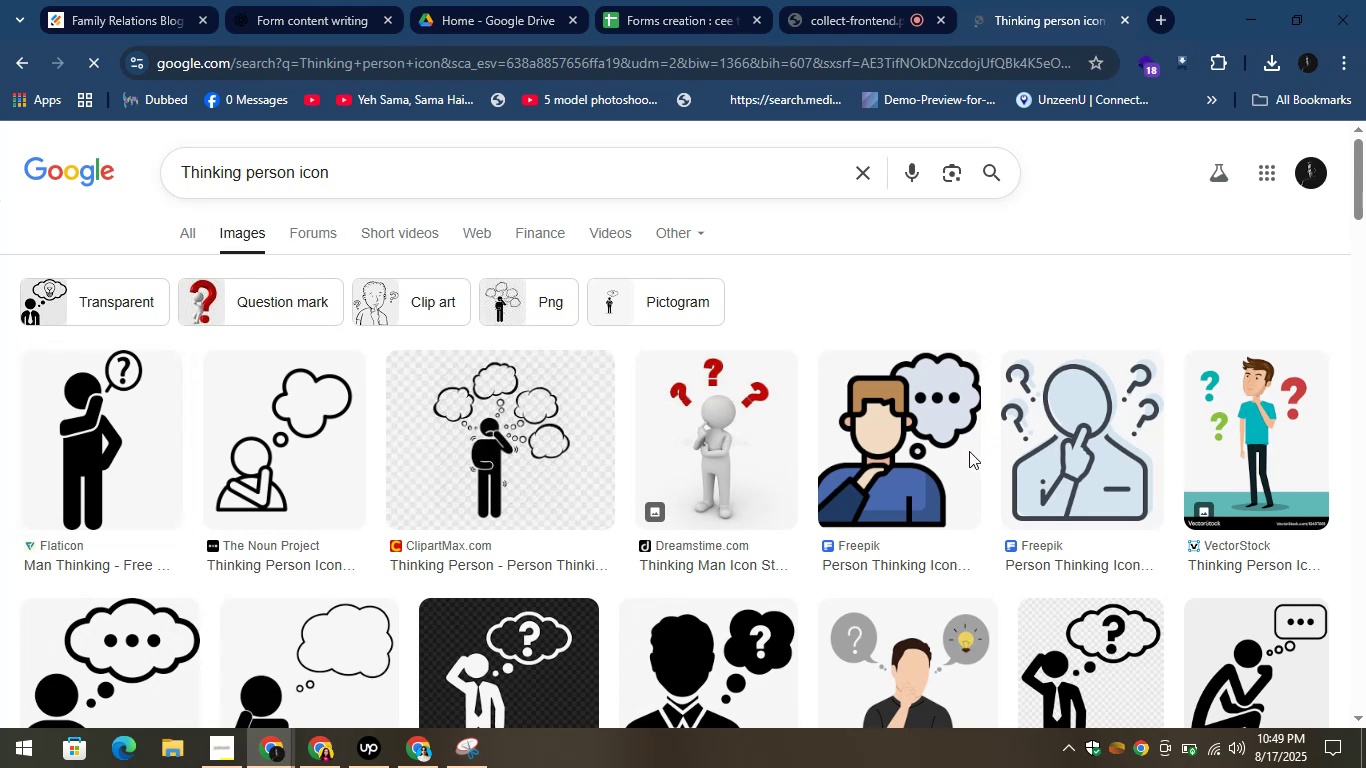 
left_click([104, 431])
 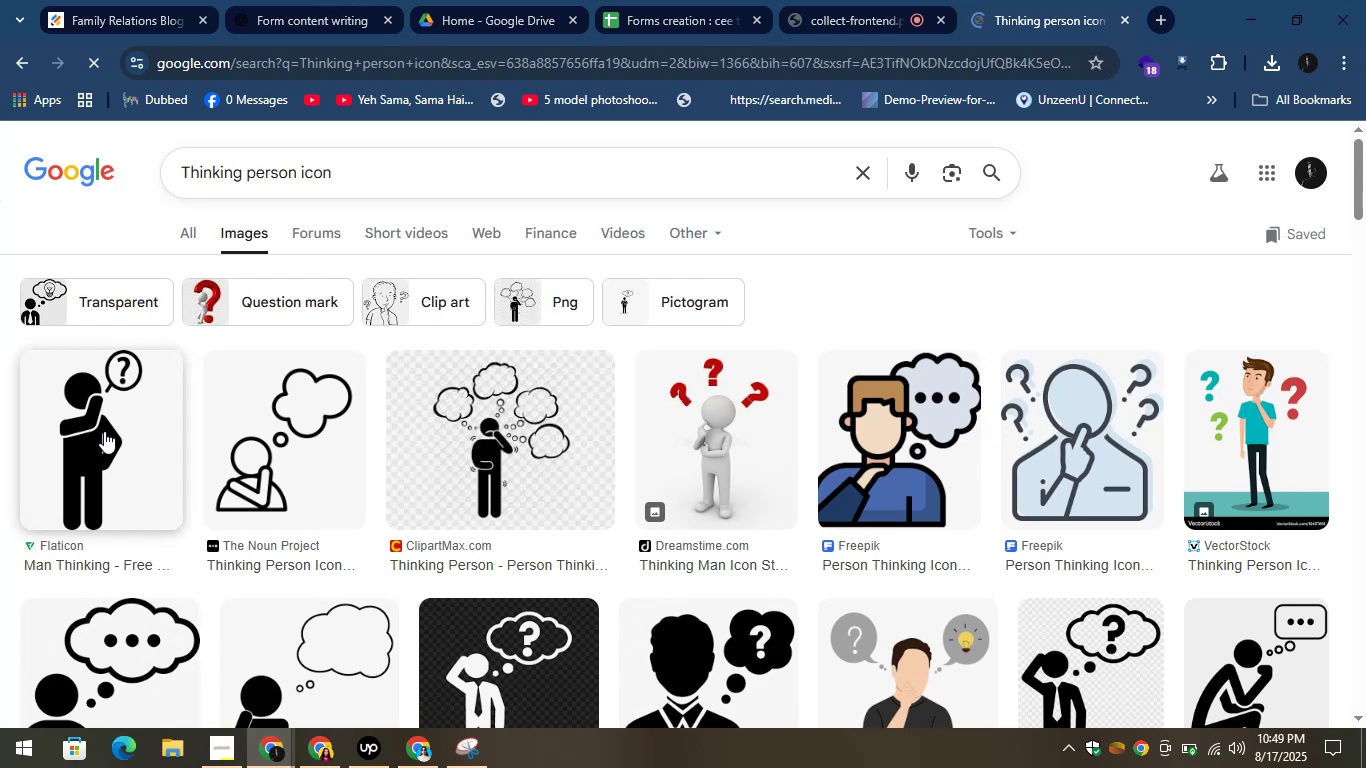 
left_click([104, 431])
 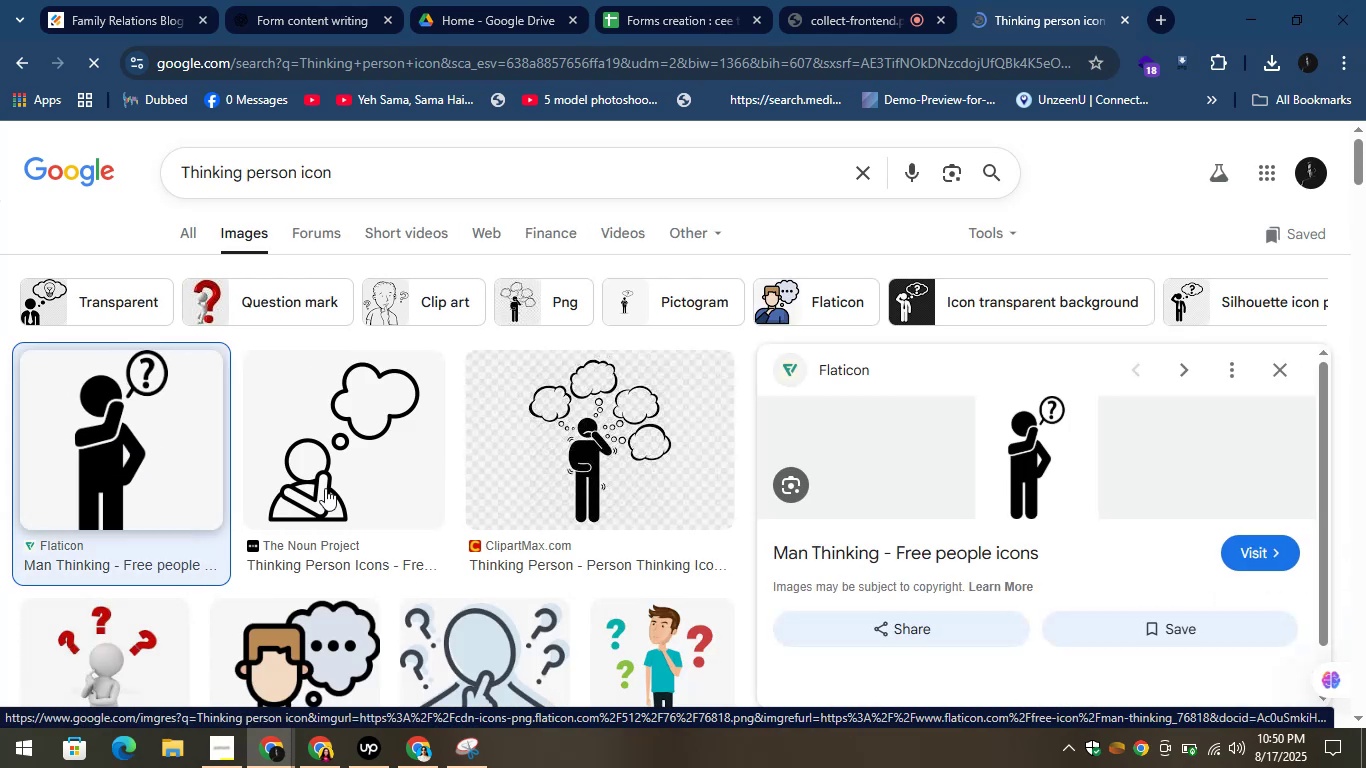 
right_click([1077, 441])
 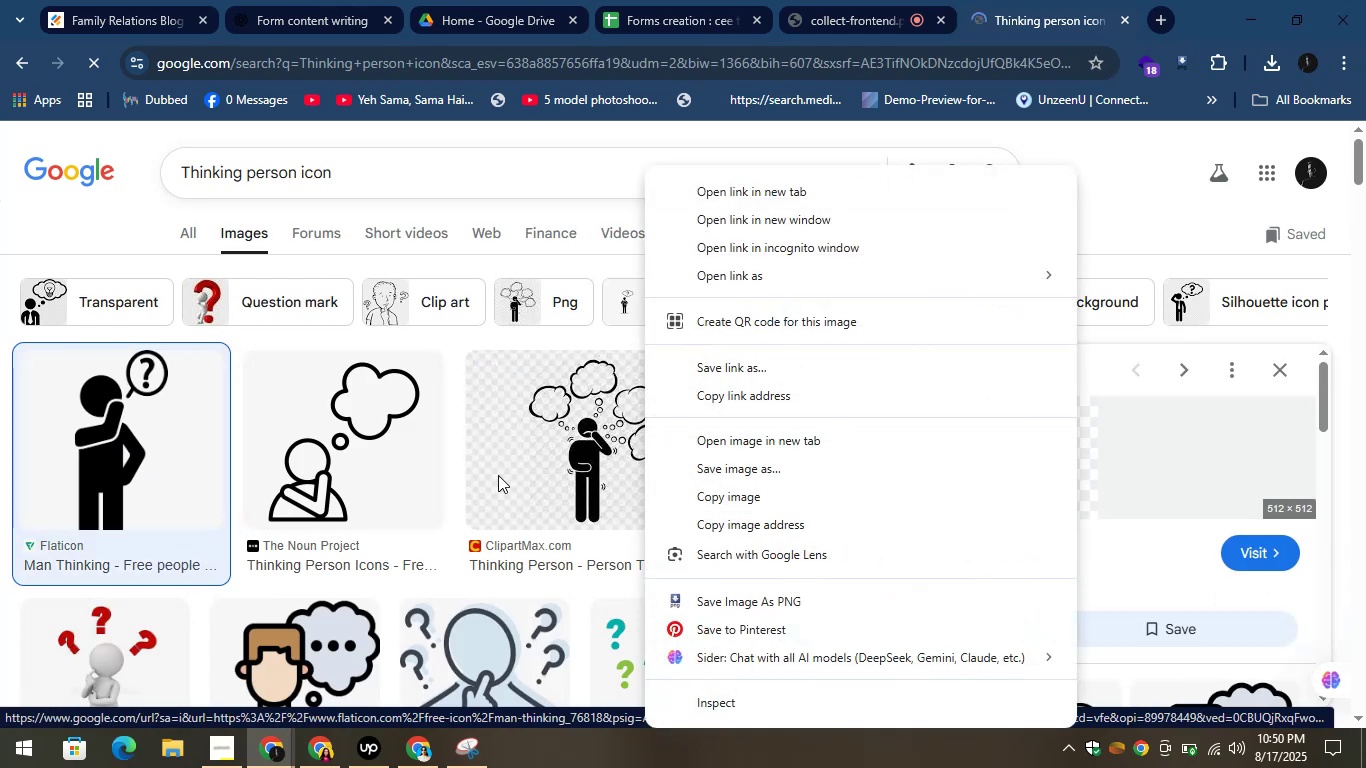 
left_click([402, 457])
 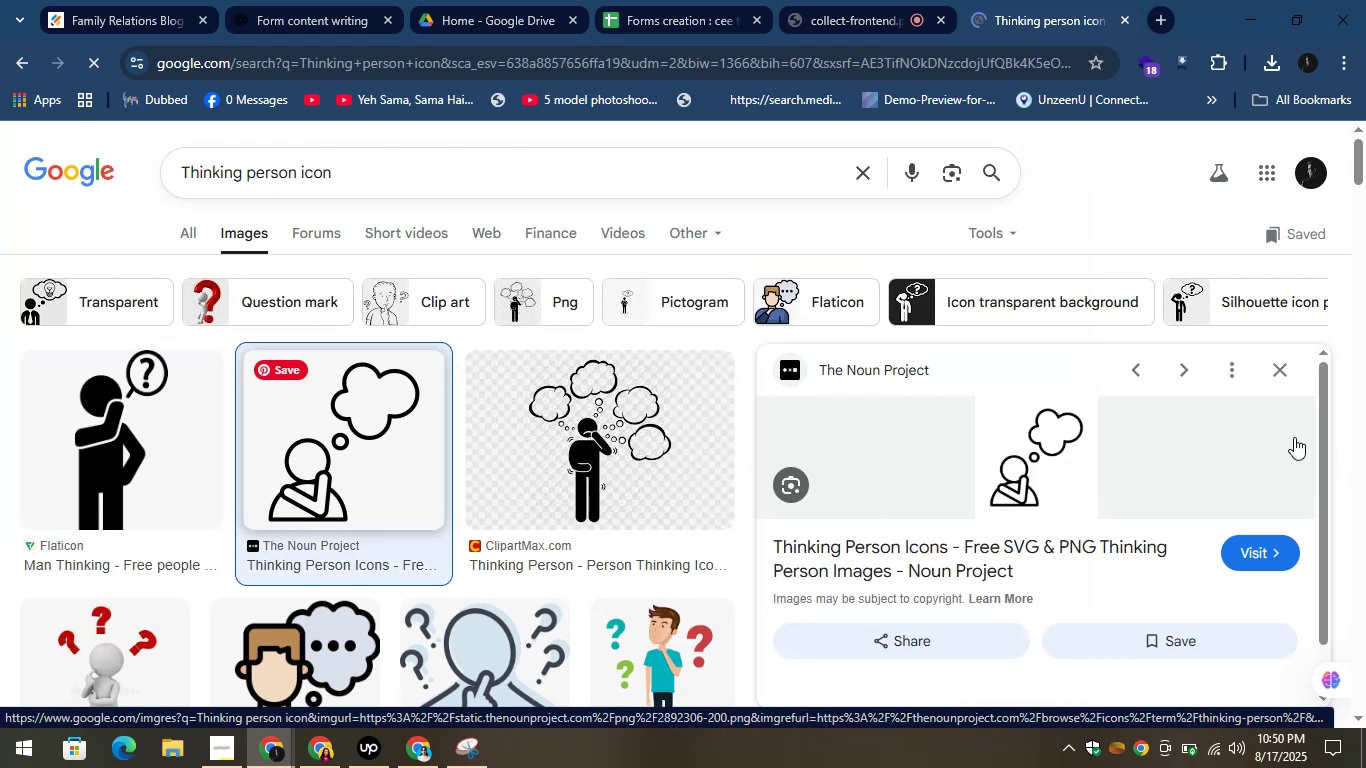 
right_click([1061, 452])
 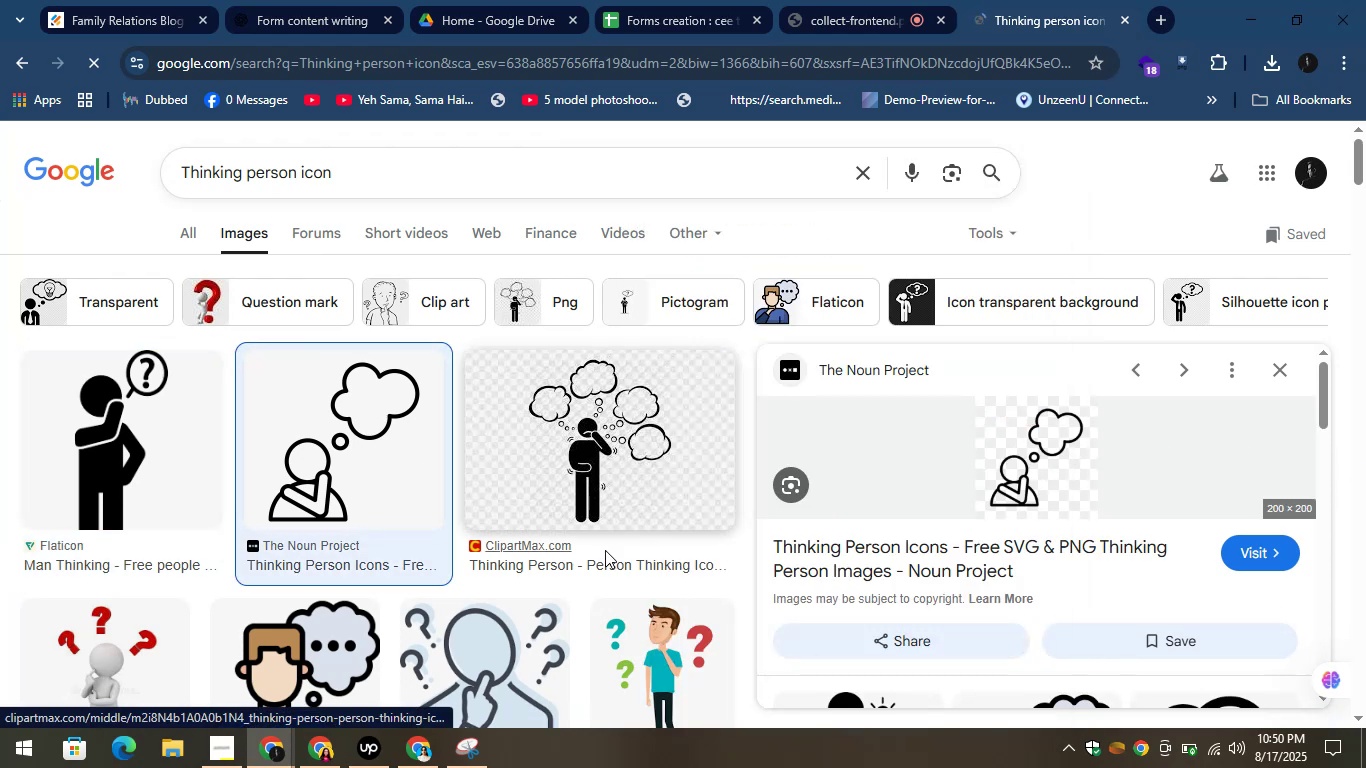 
left_click([510, 443])
 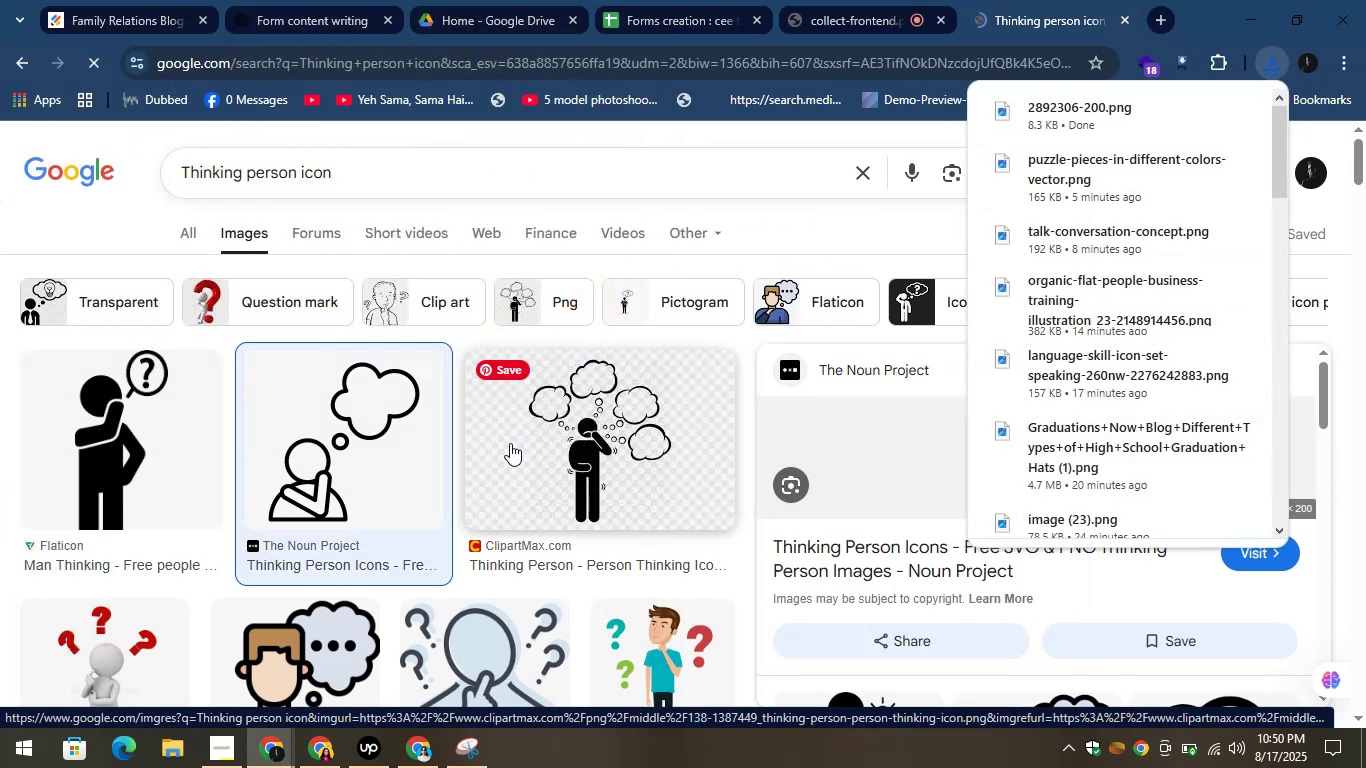 
left_click([135, 0])
 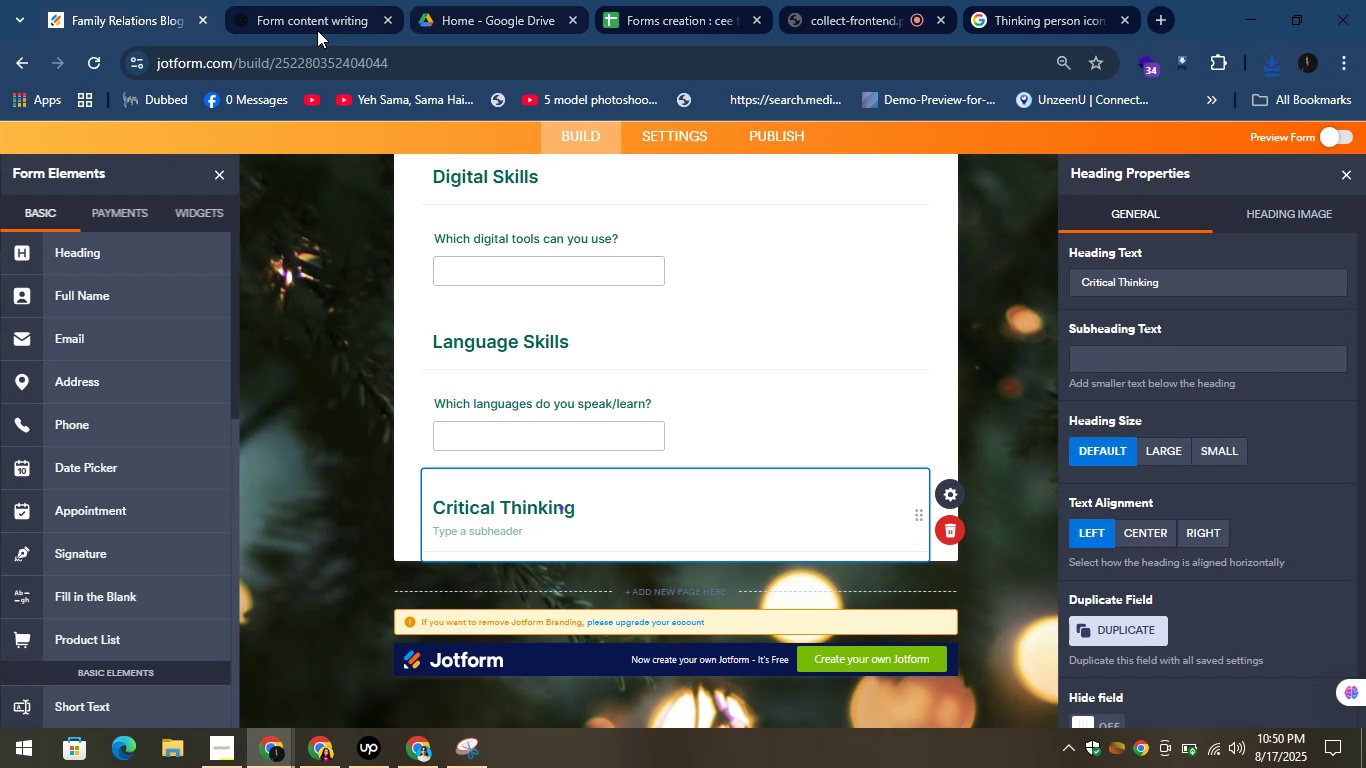 
scroll: coordinate [177, 521], scroll_direction: down, amount: 3.0
 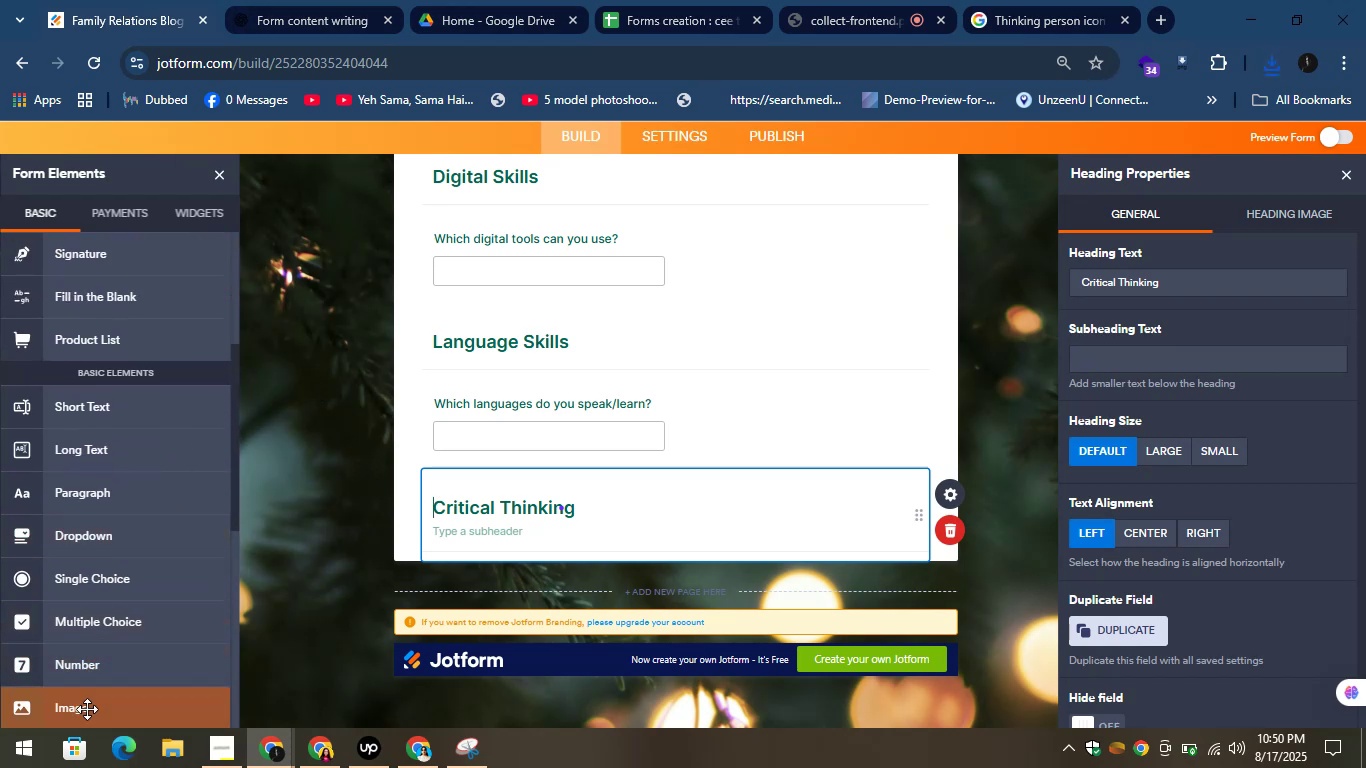 
mouse_move([541, 536])
 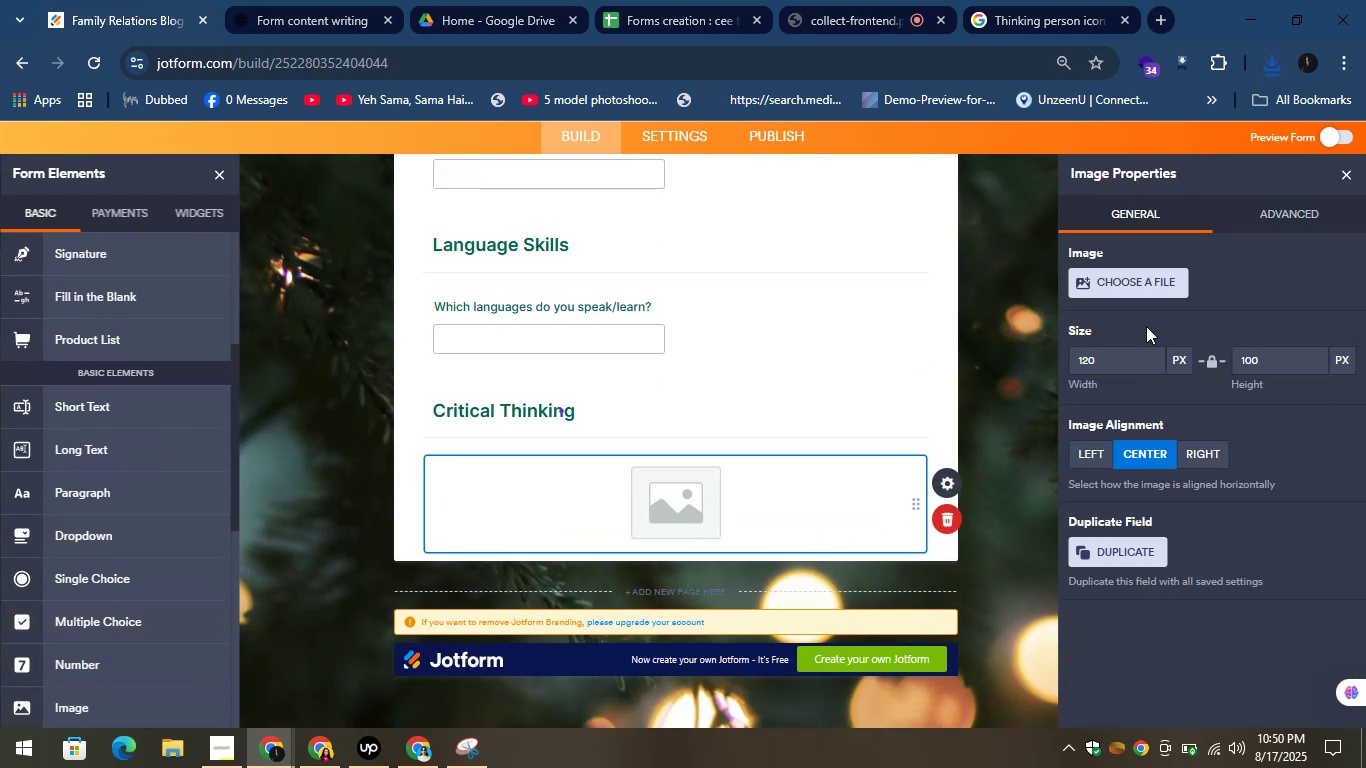 
left_click([1142, 278])
 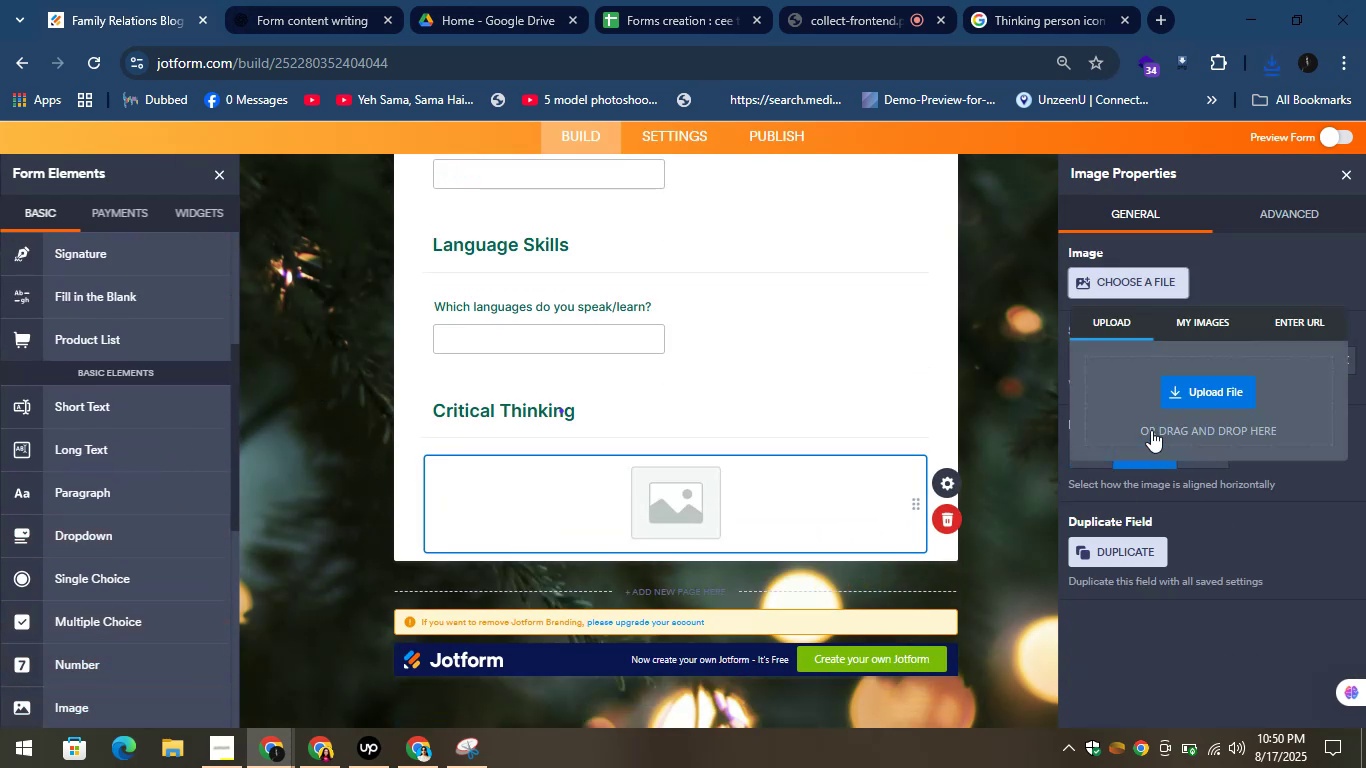 
left_click([1190, 396])
 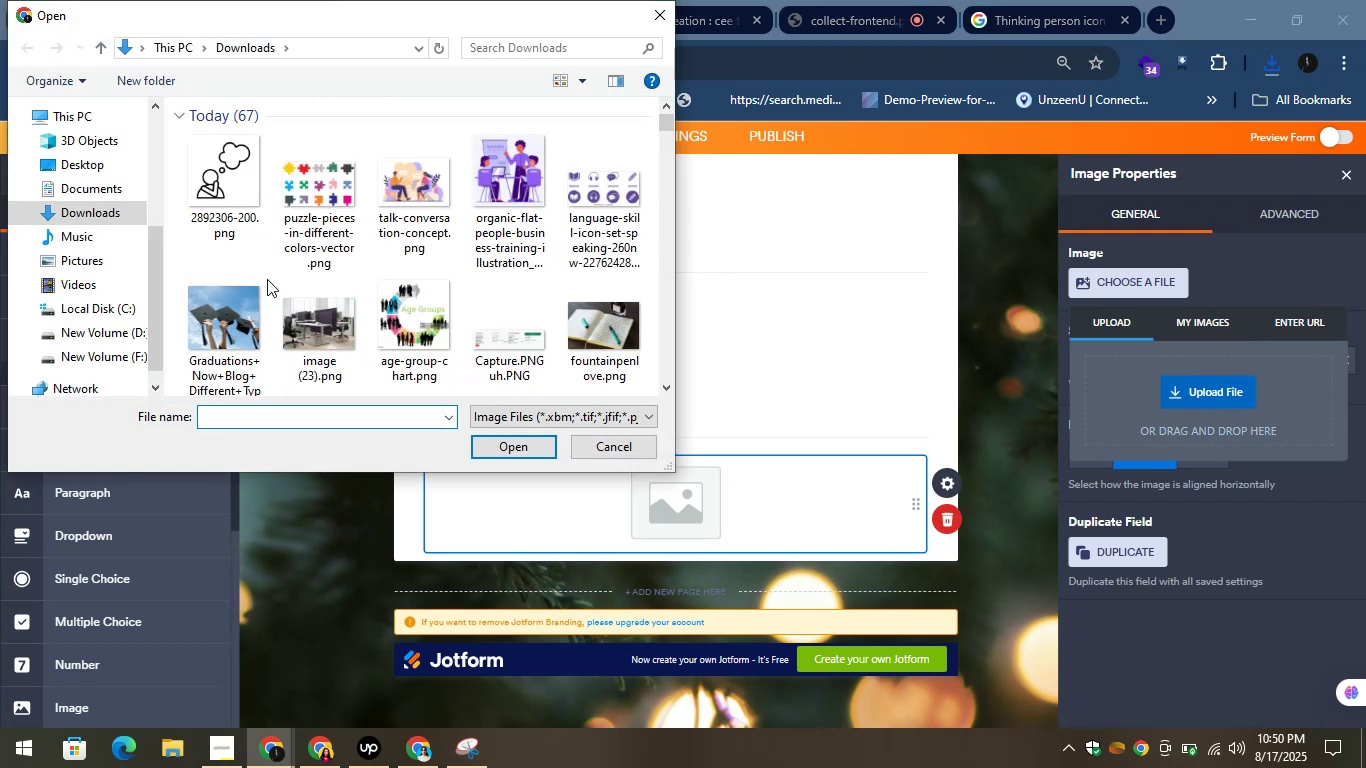 
left_click([222, 191])
 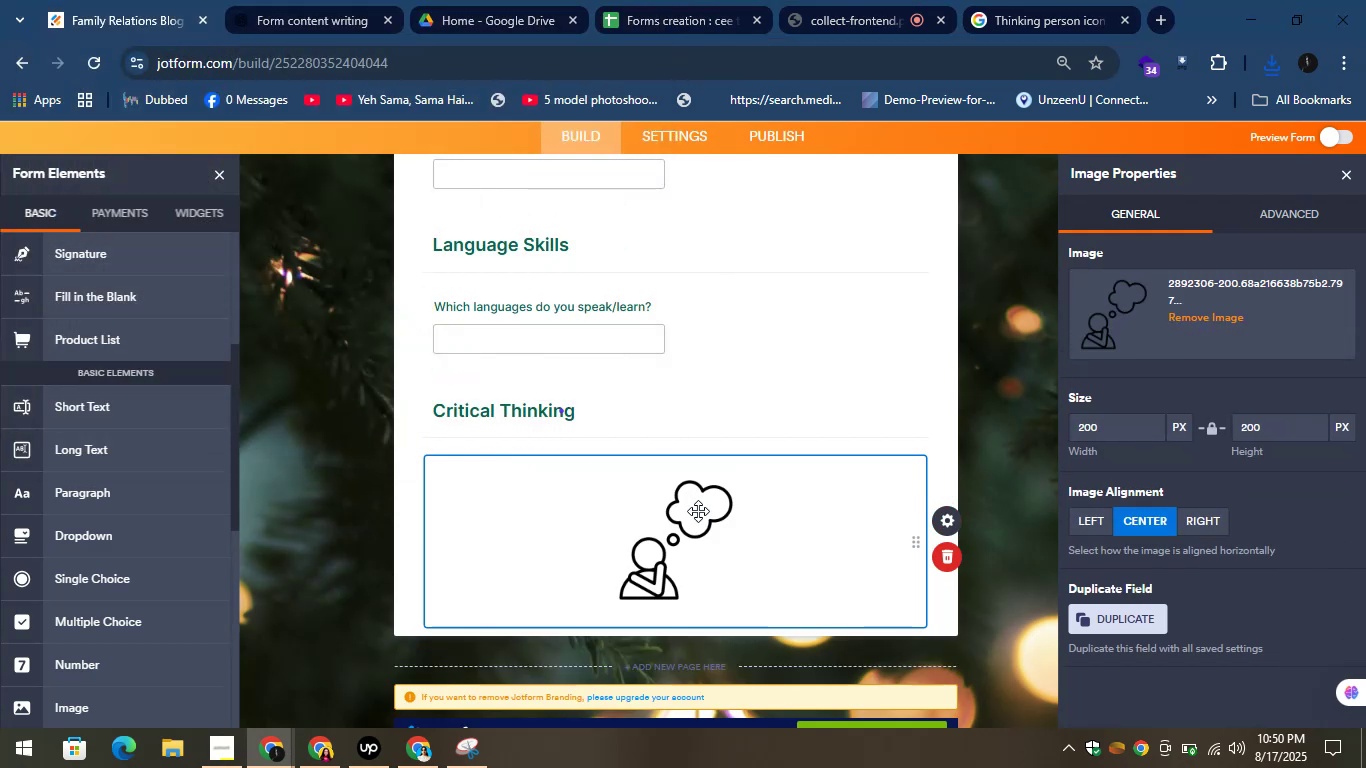 
left_click([116, 0])
 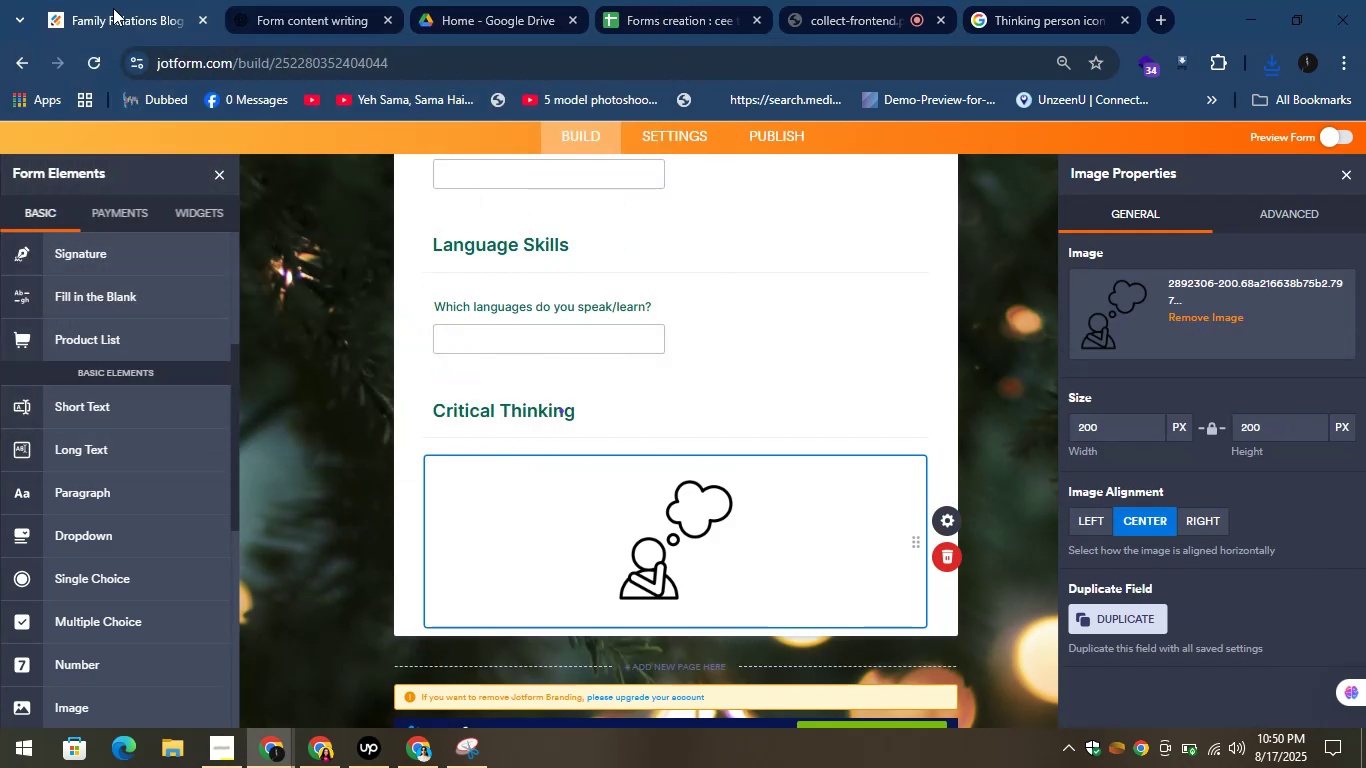 
left_click([113, 9])
 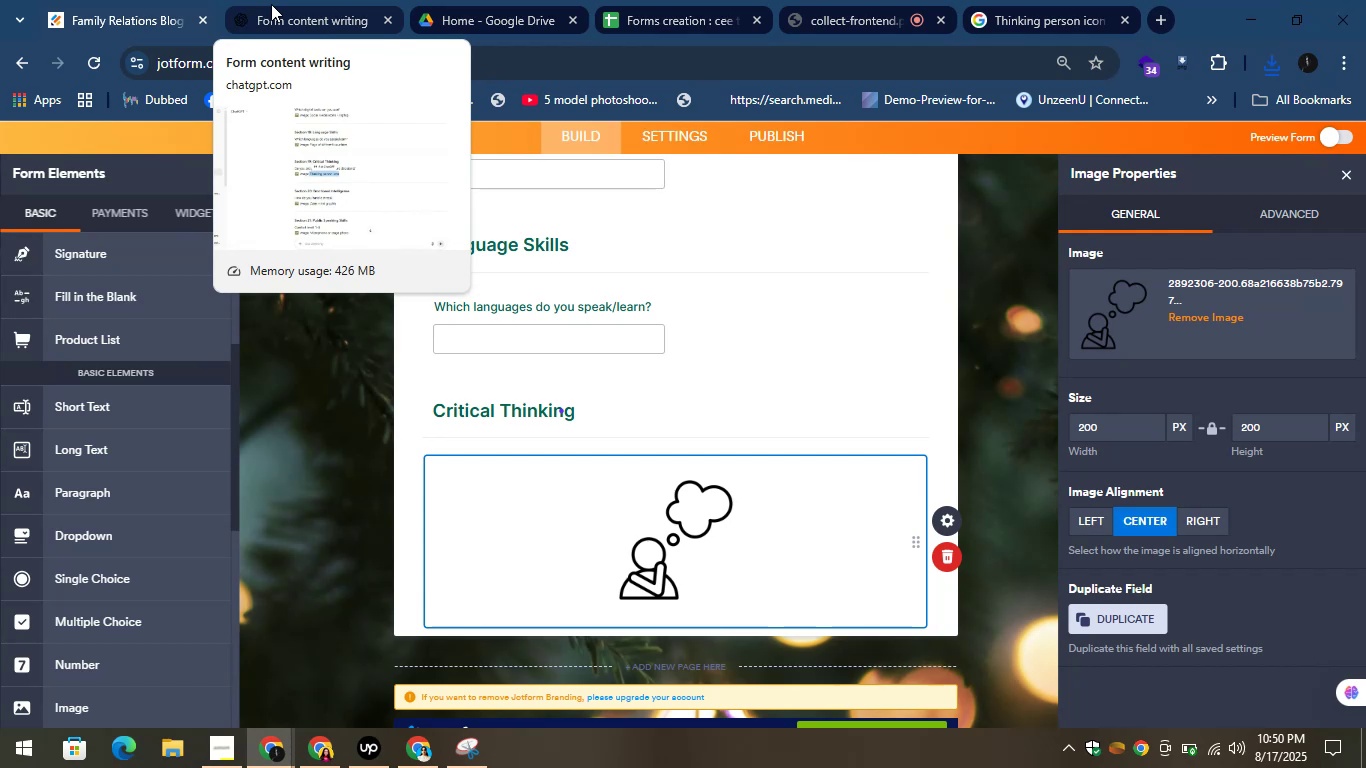 
left_click([271, 4])
 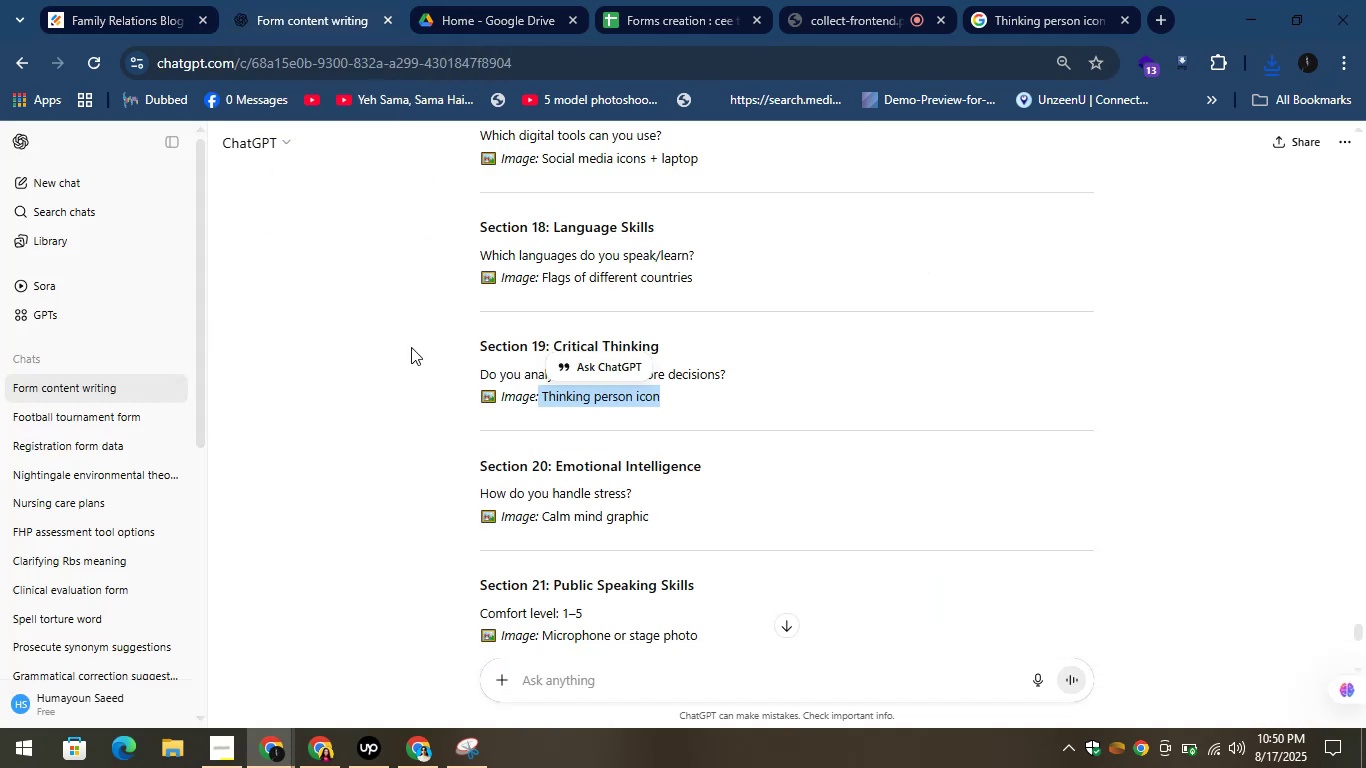 
scroll: coordinate [417, 371], scroll_direction: down, amount: 1.0
 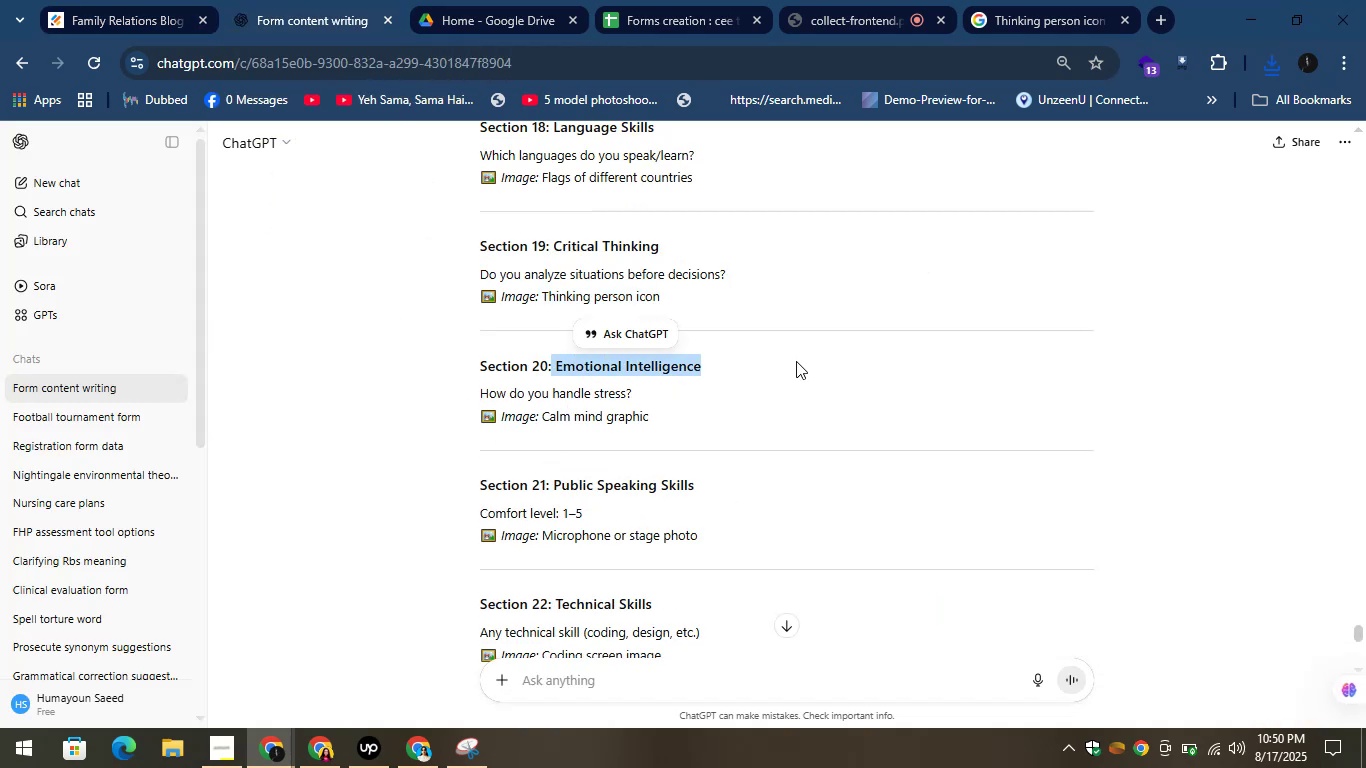 
right_click([657, 356])
 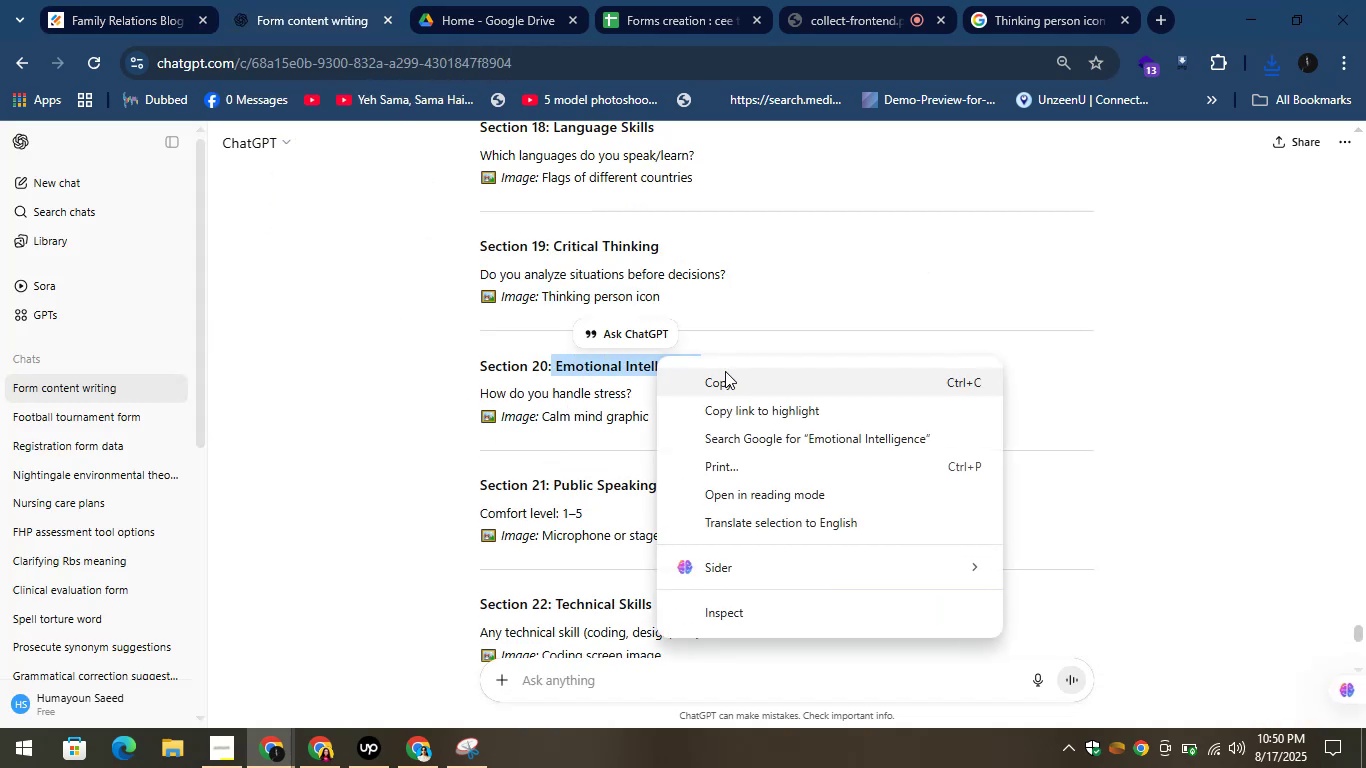 
left_click([726, 376])
 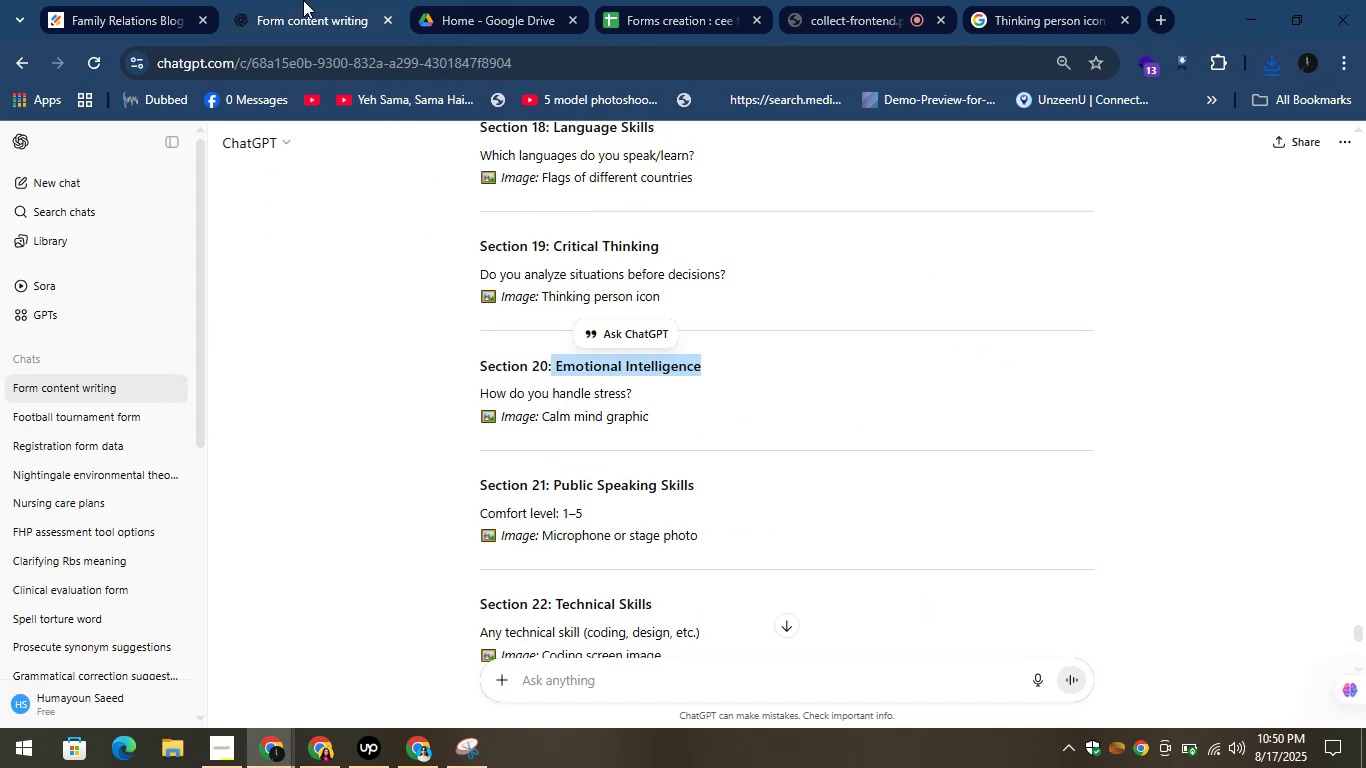 
left_click([303, 0])
 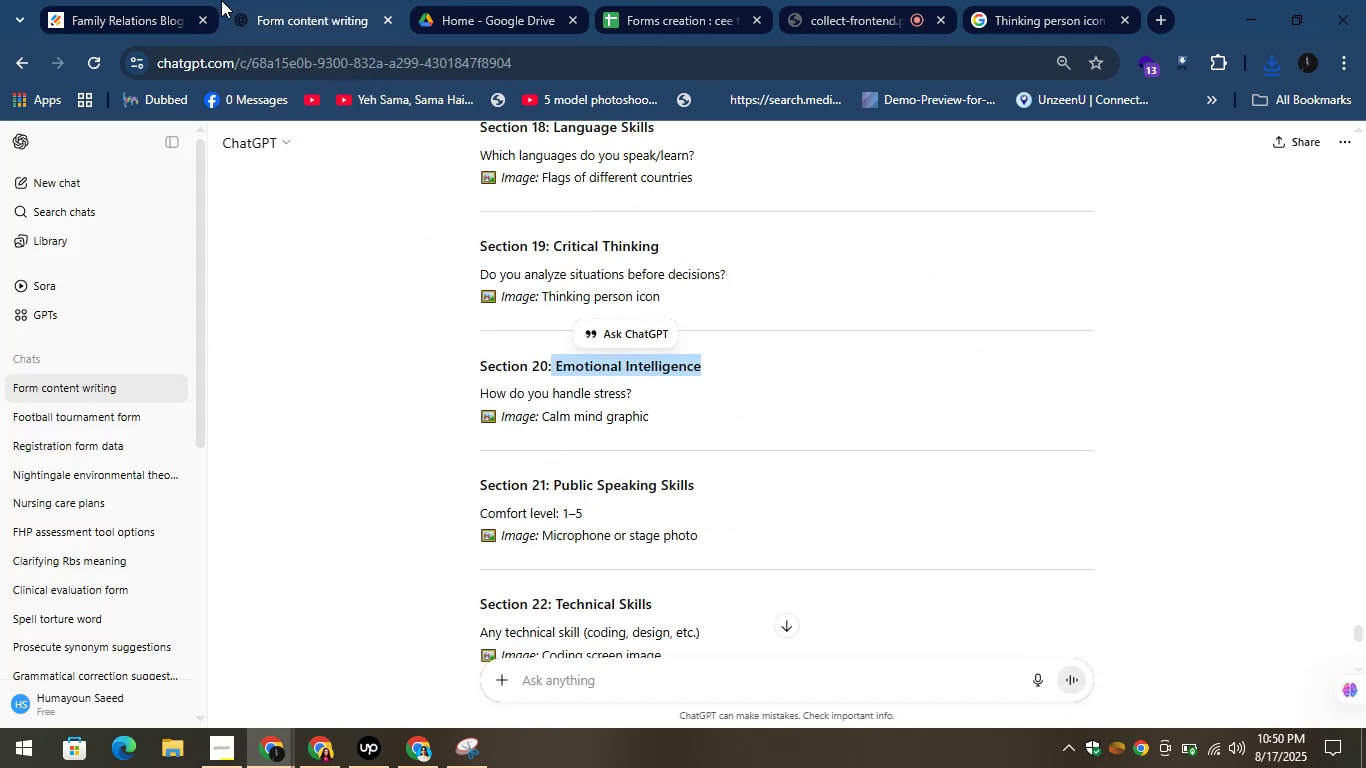 
left_click([102, 0])
 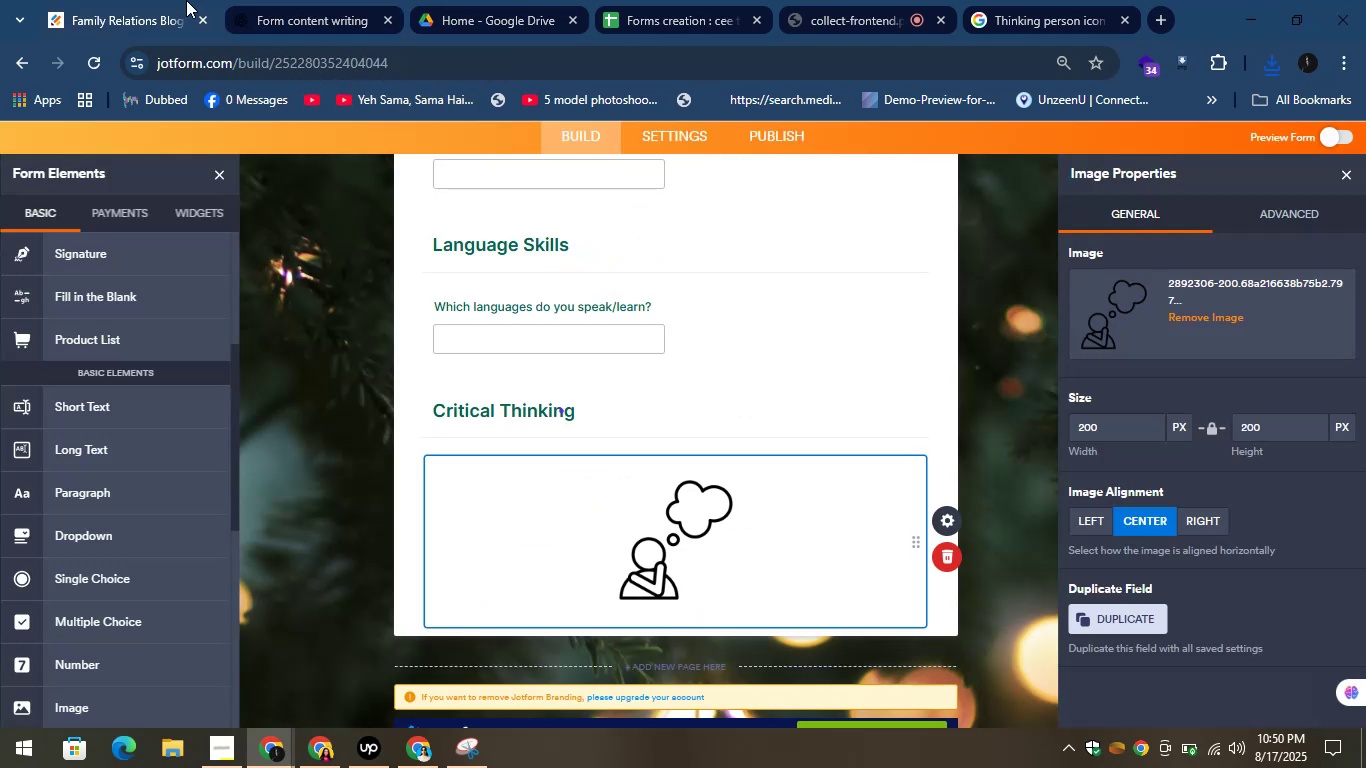 
left_click([286, 0])
 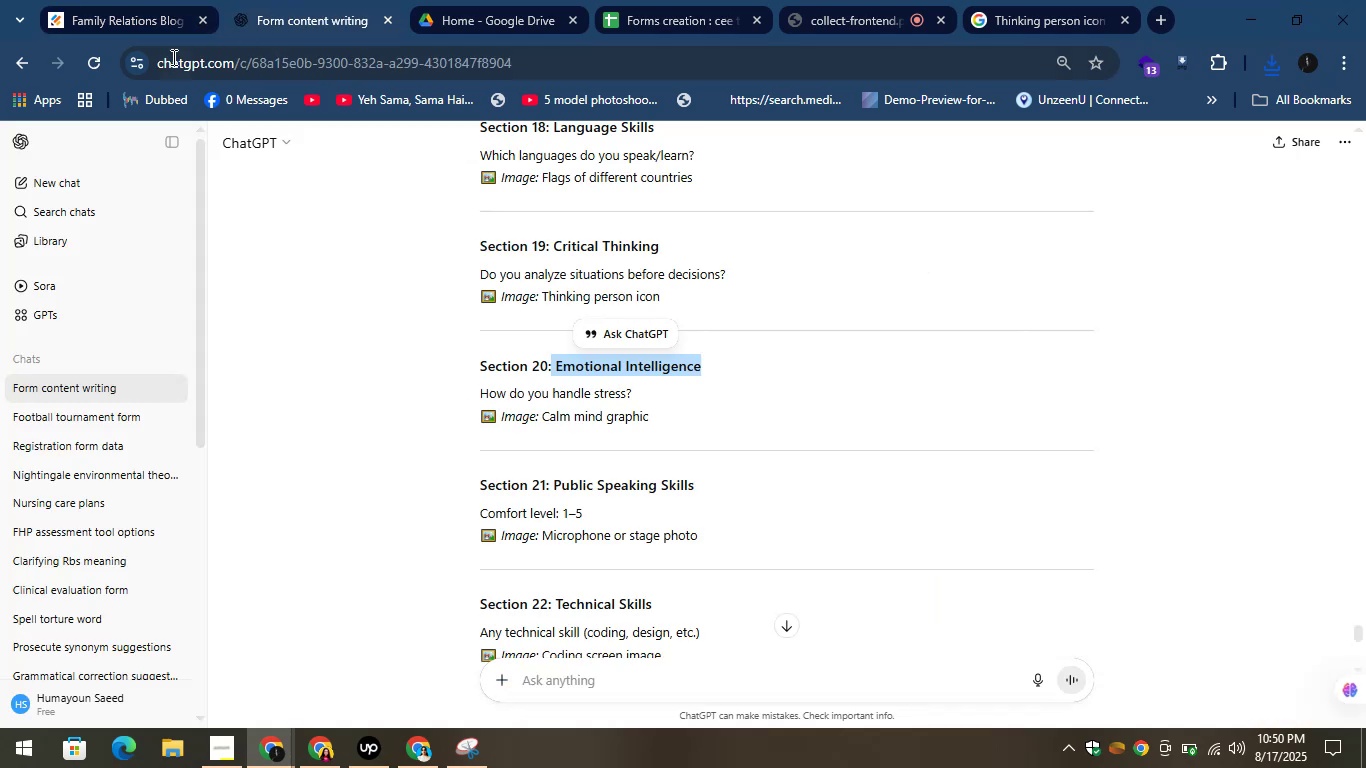 
left_click([96, 0])
 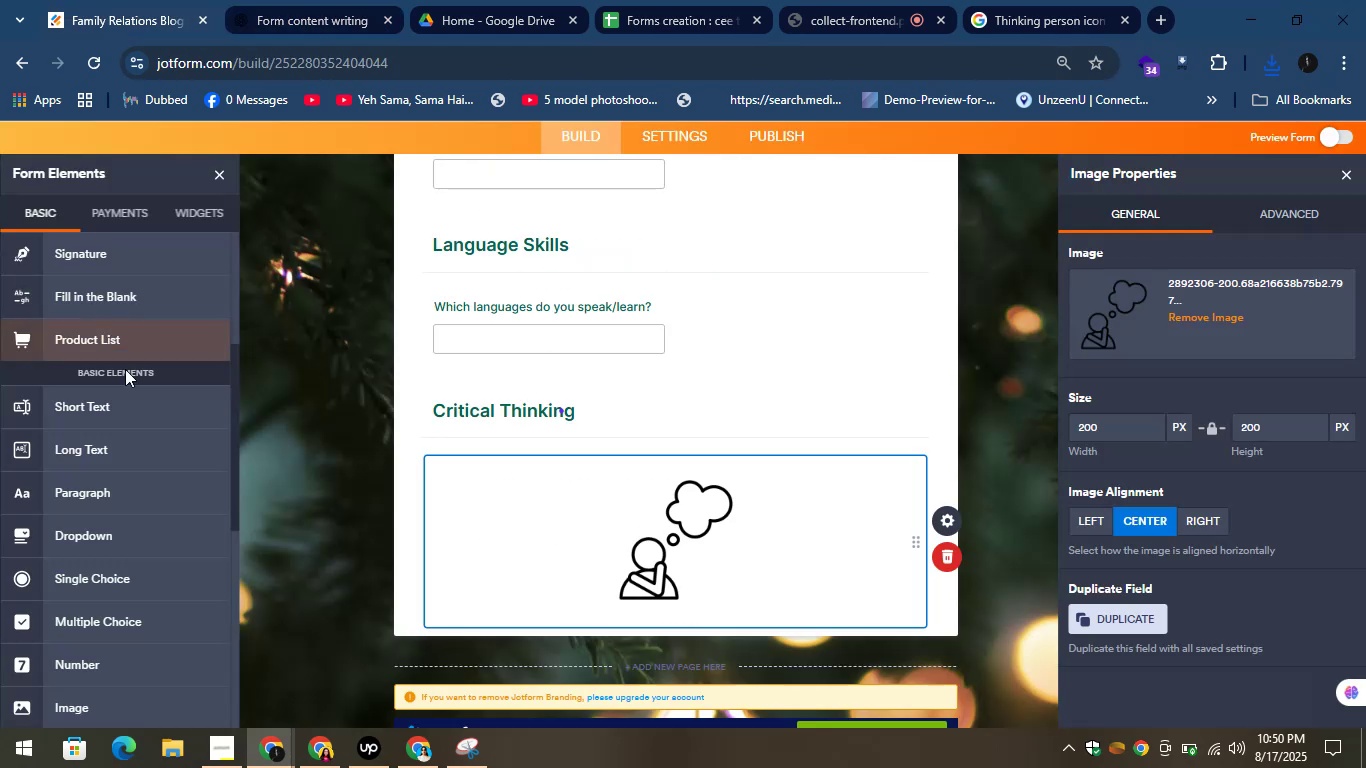 
scroll: coordinate [140, 391], scroll_direction: up, amount: 7.0
 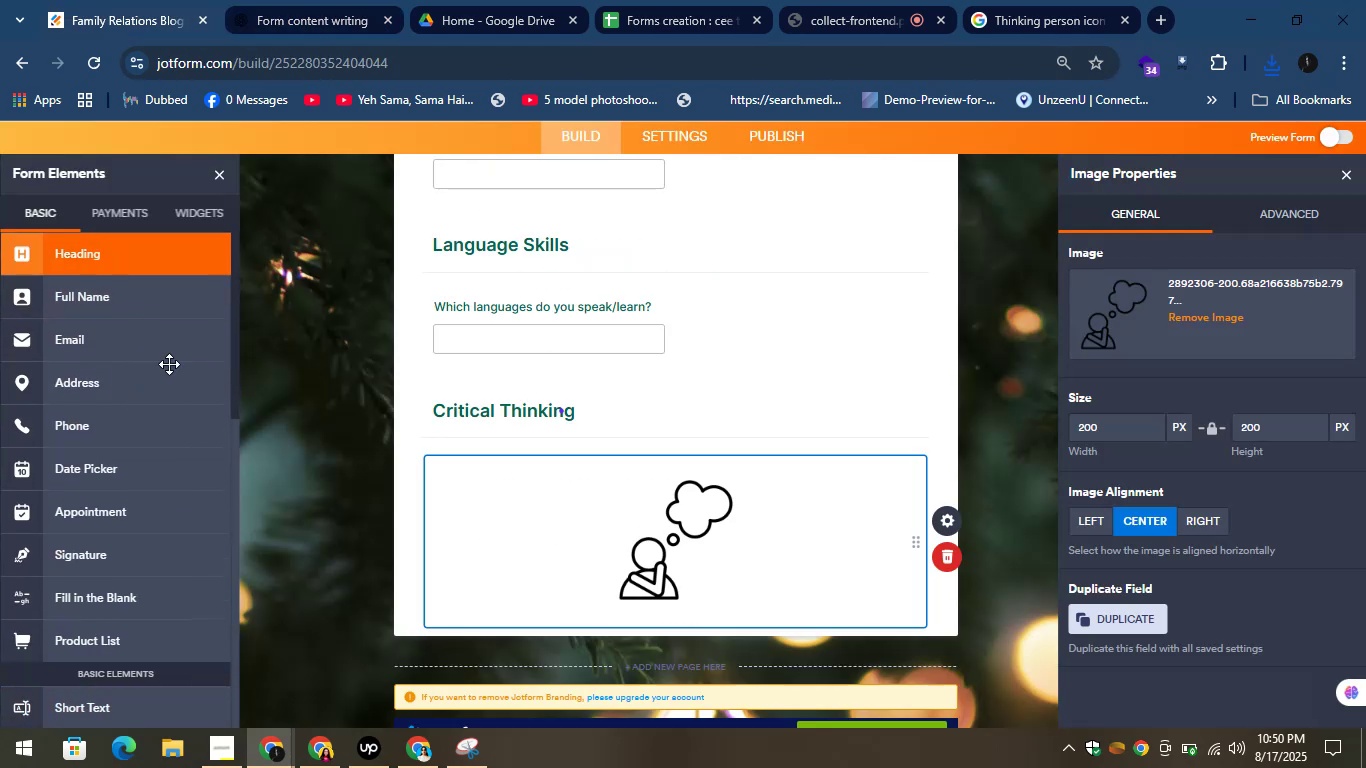 
mouse_move([531, 610])
 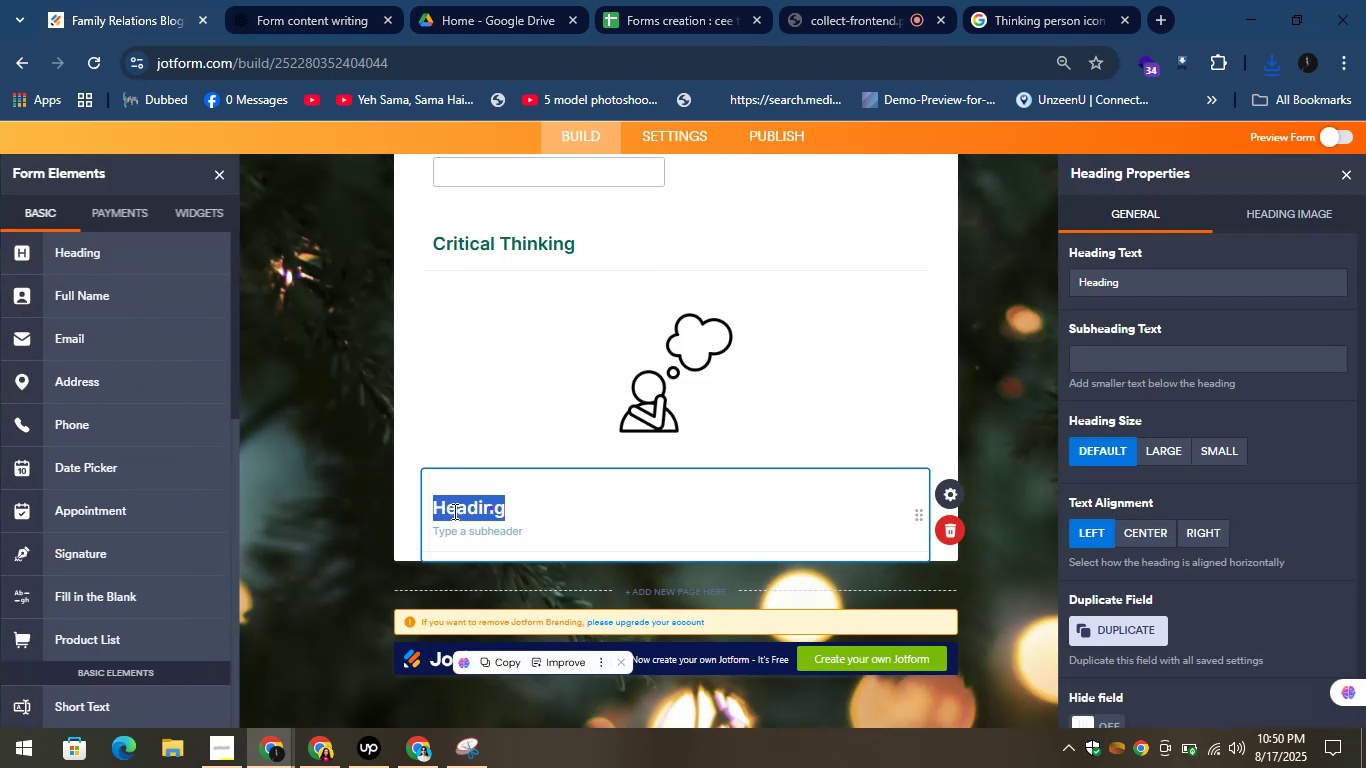 
right_click([453, 511])
 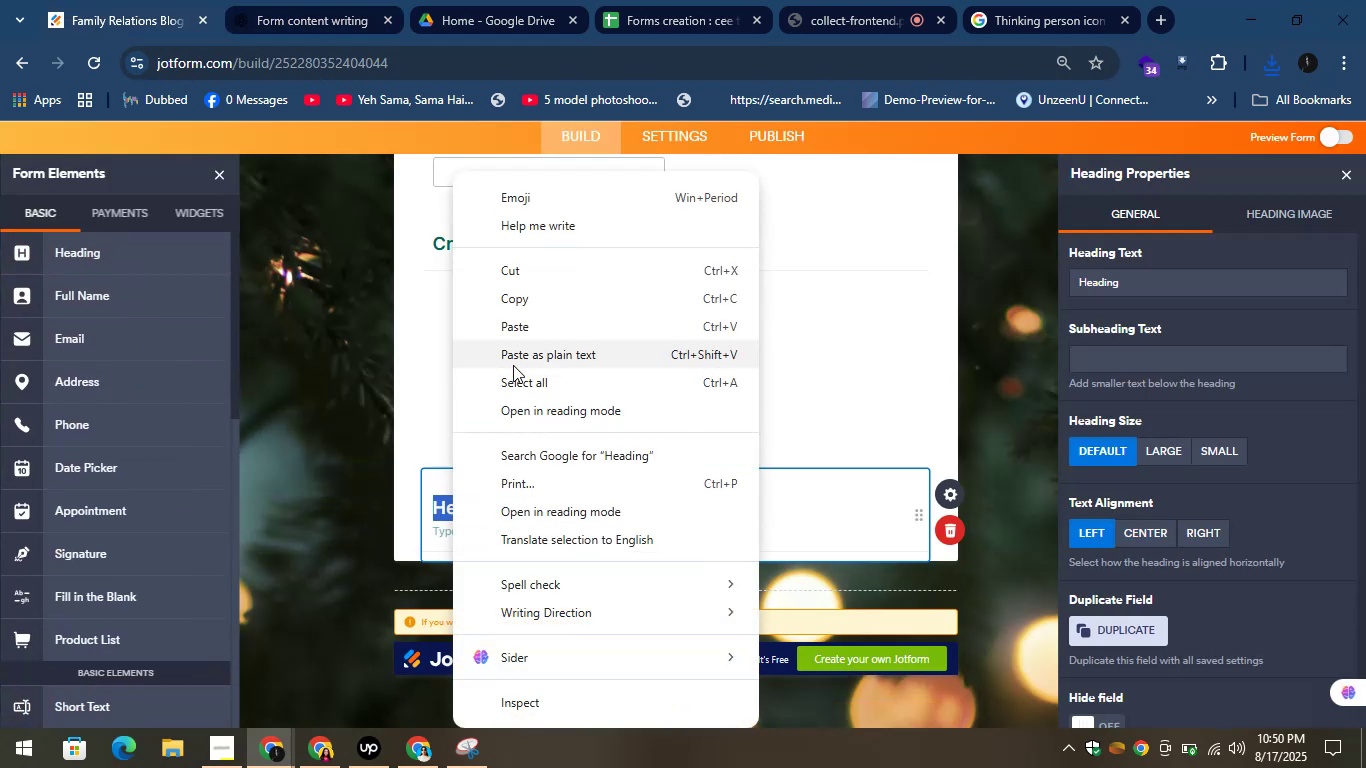 
left_click([496, 331])
 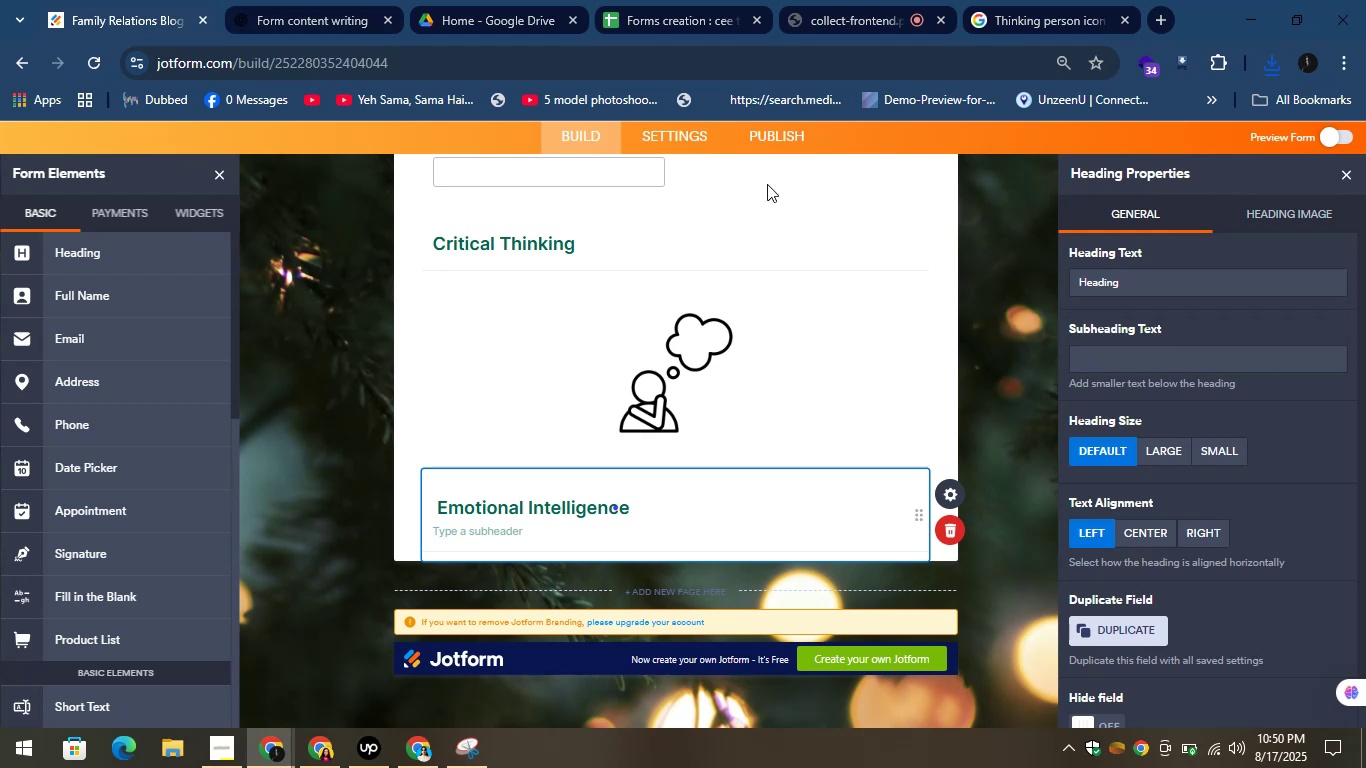 
wait(11.48)
 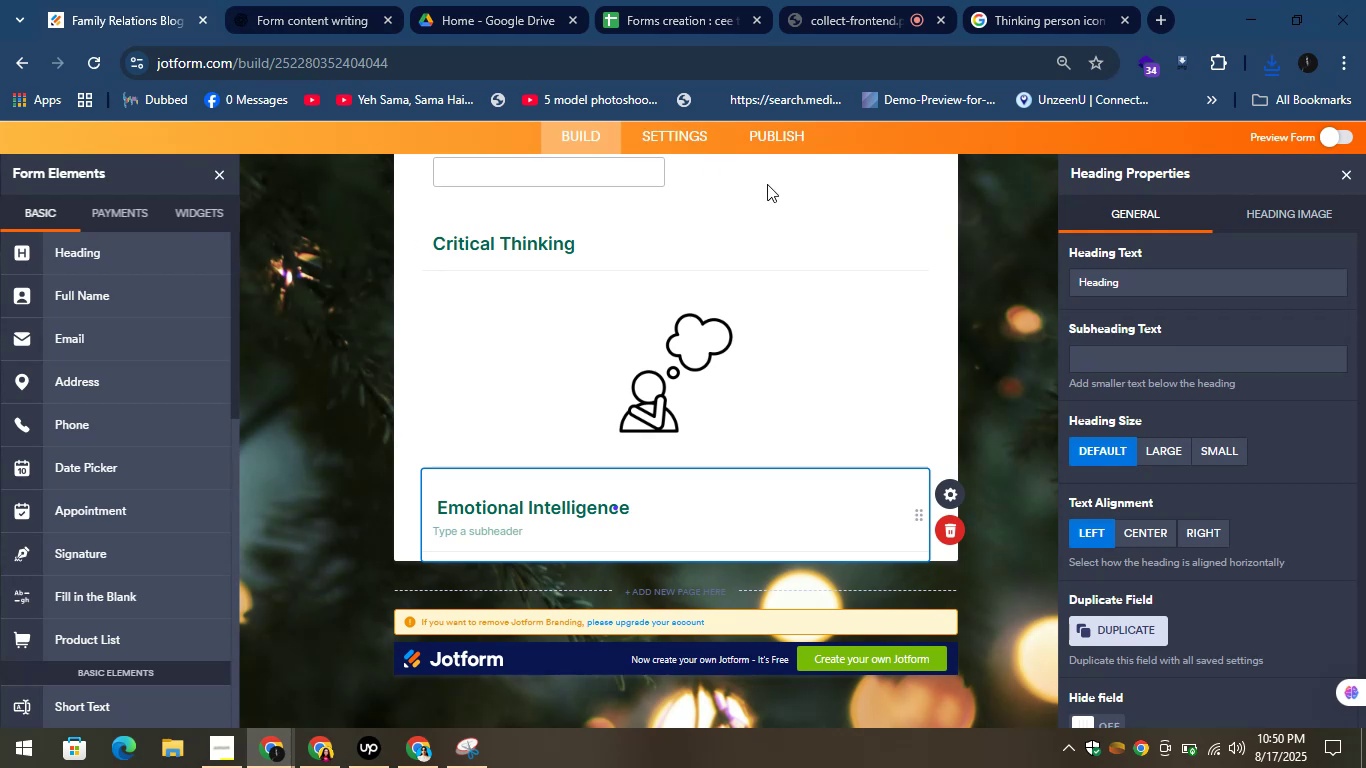 
left_click([299, 0])
 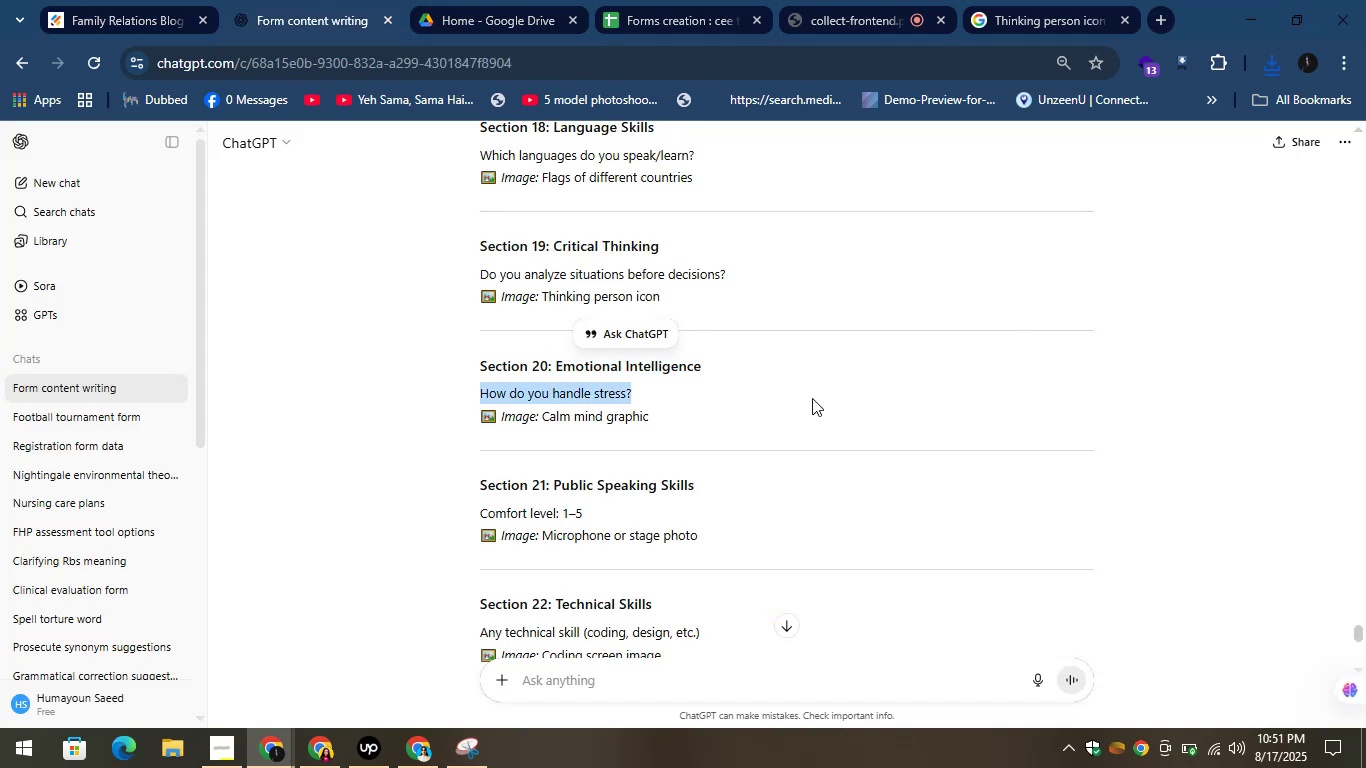 
right_click([507, 390])
 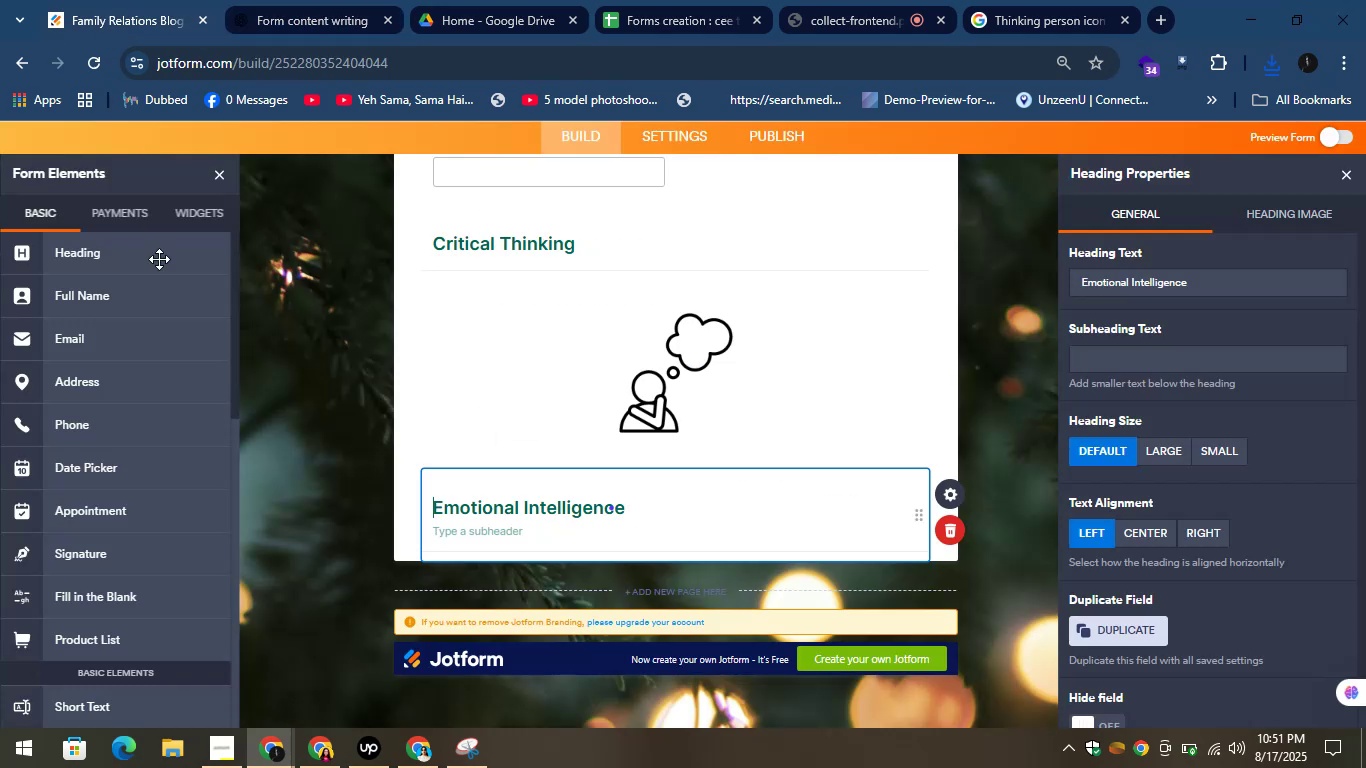 
scroll: coordinate [172, 415], scroll_direction: down, amount: 3.0
 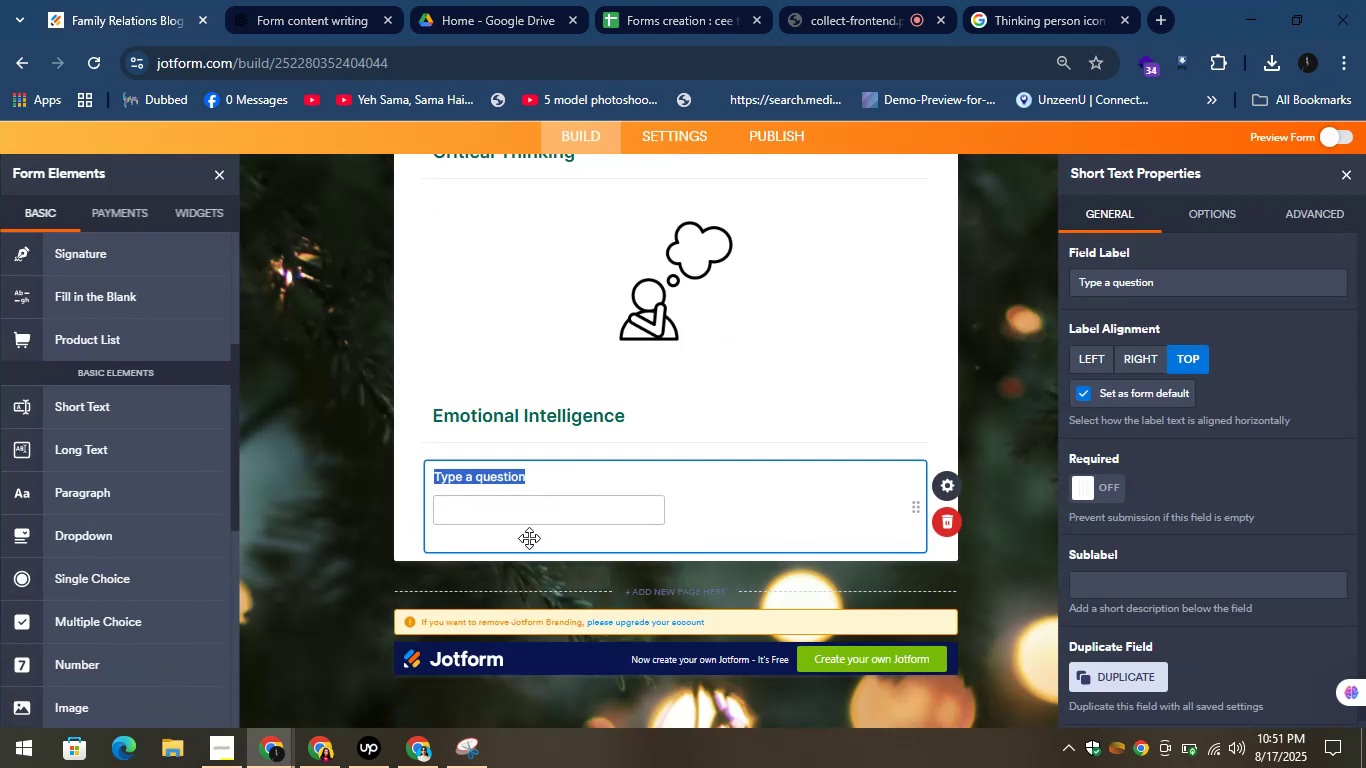 
right_click([479, 482])
 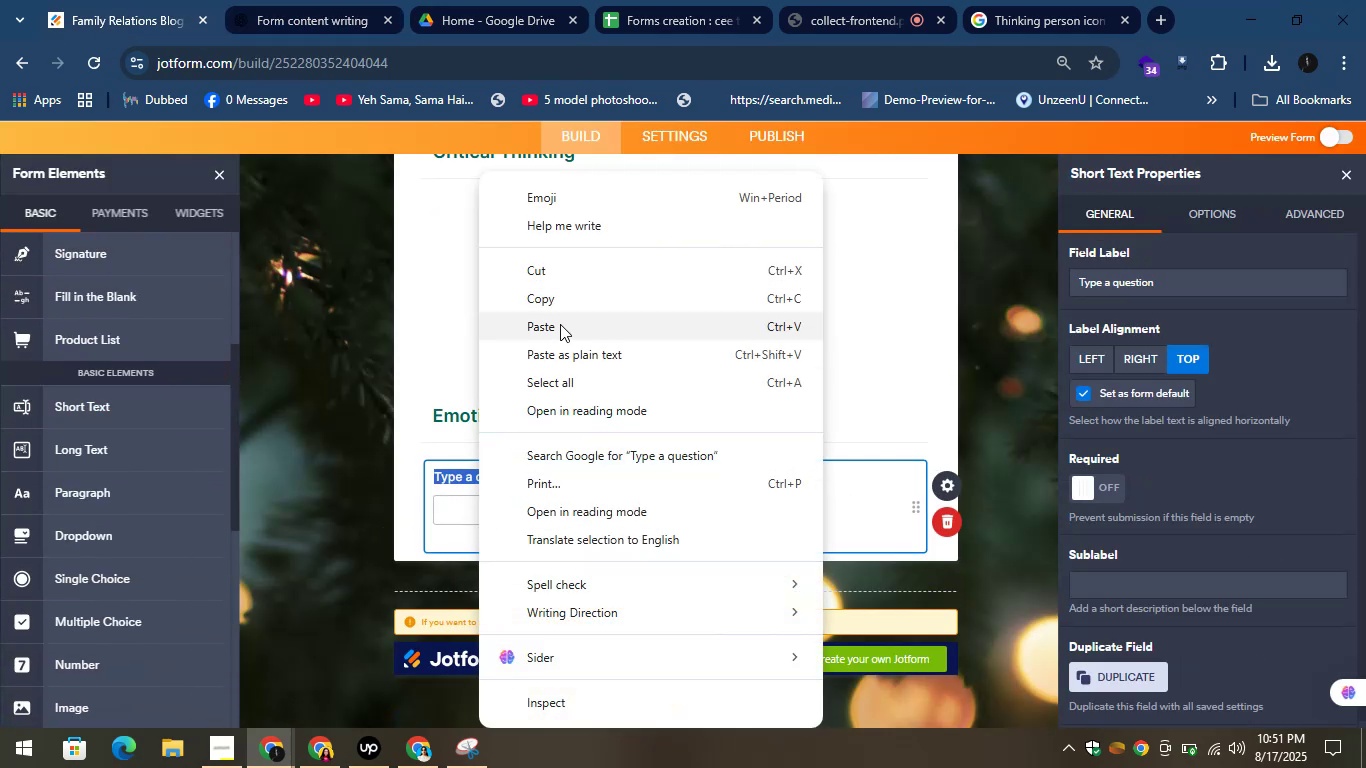 
left_click([560, 324])
 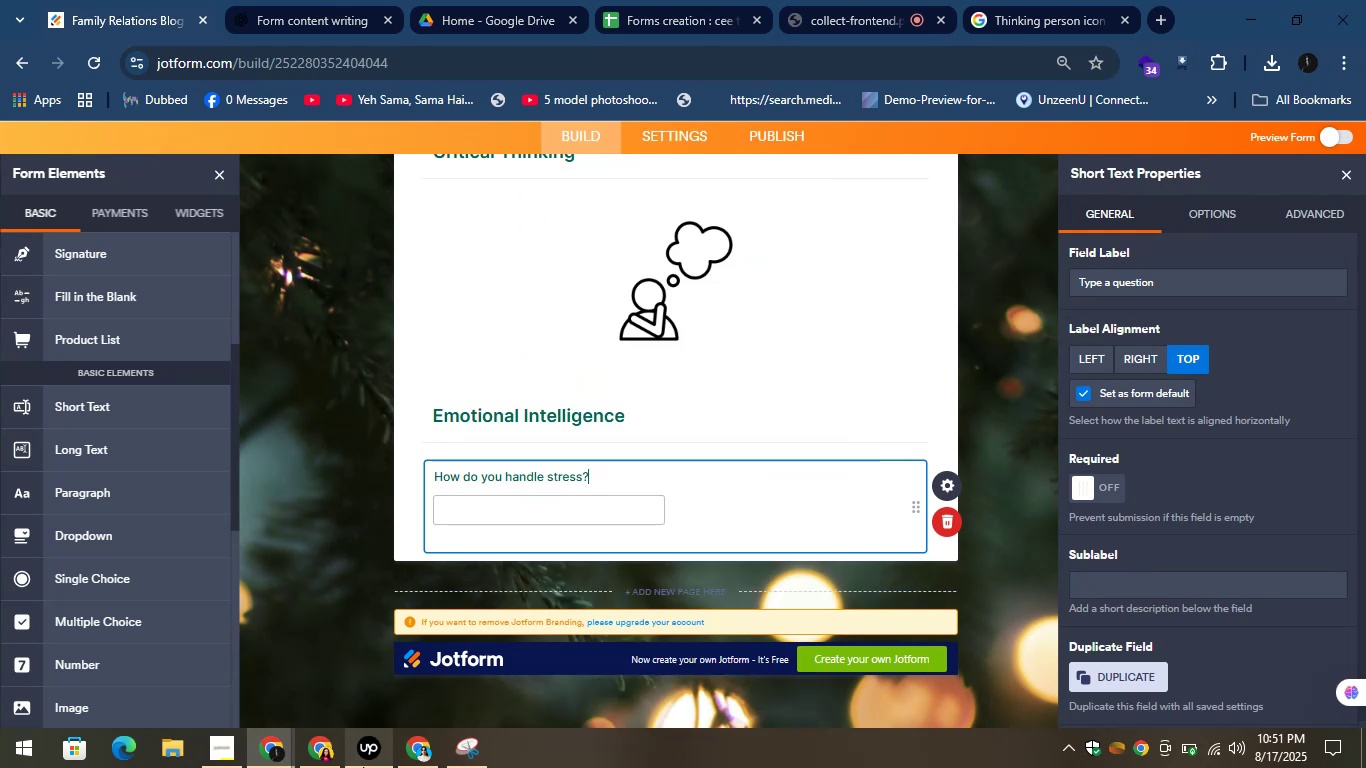 
left_click([269, 0])
 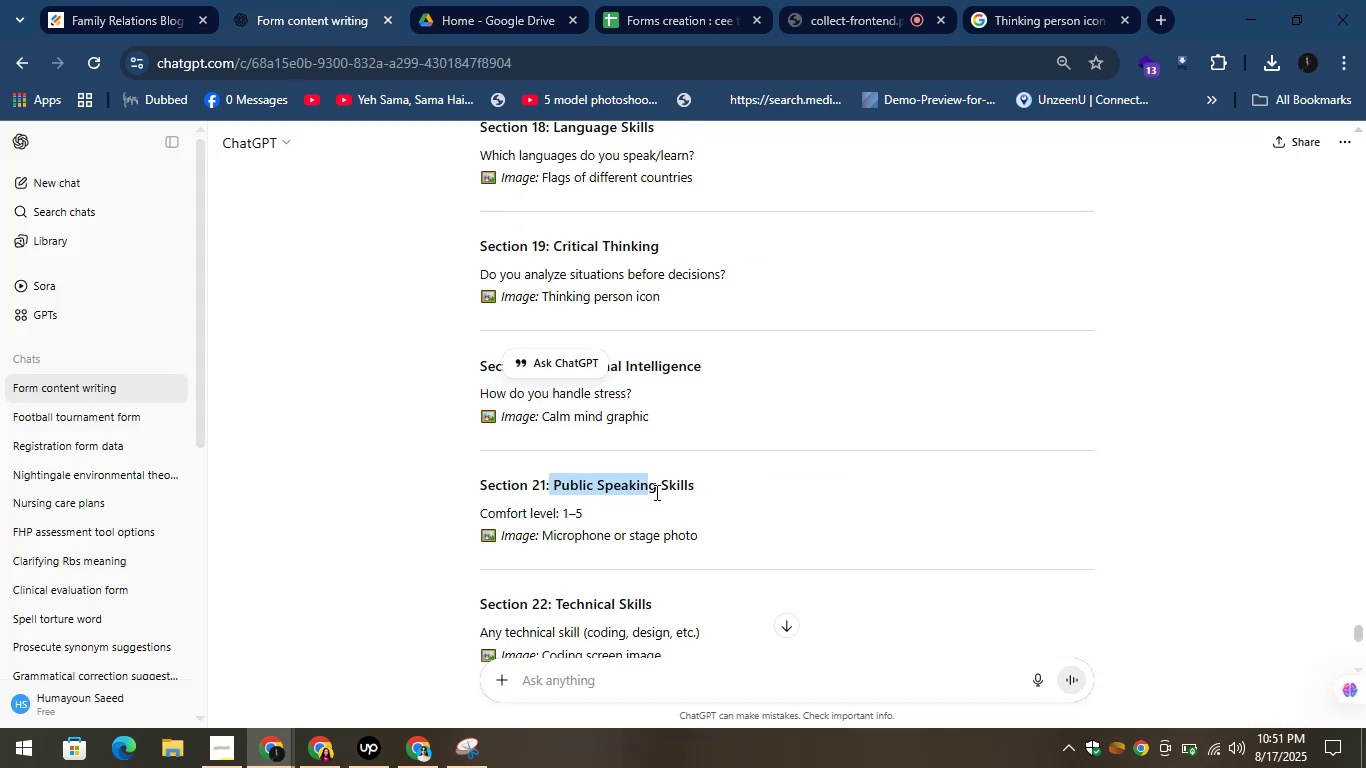 
right_click([683, 488])
 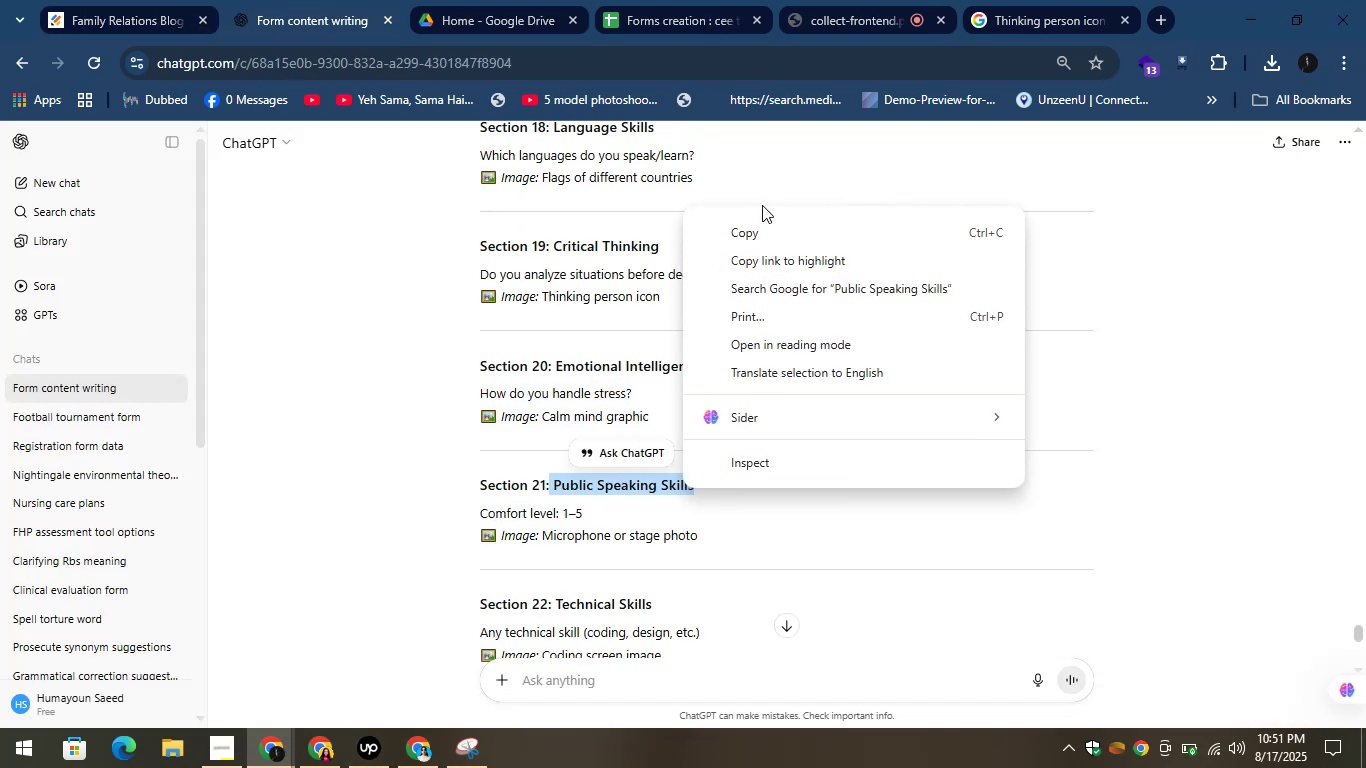 
left_click([767, 234])
 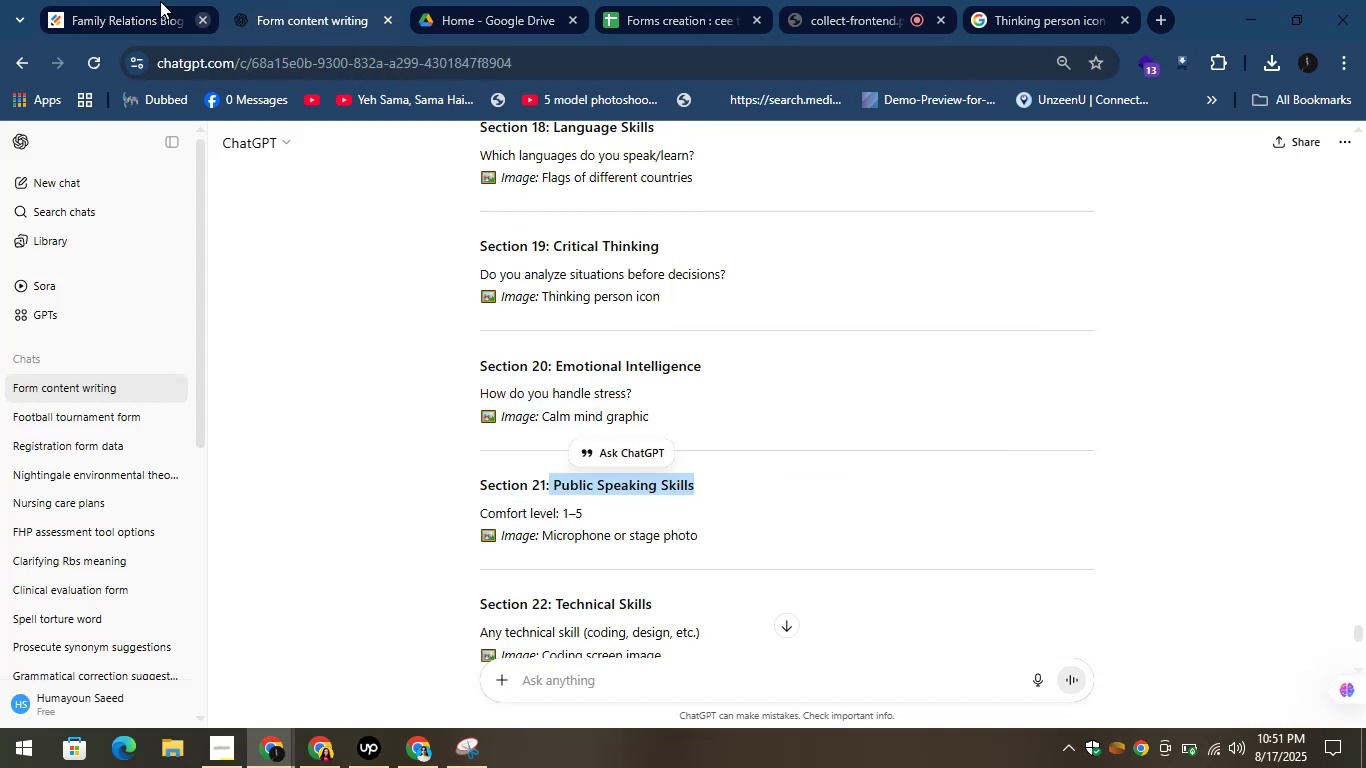 
left_click([156, 0])
 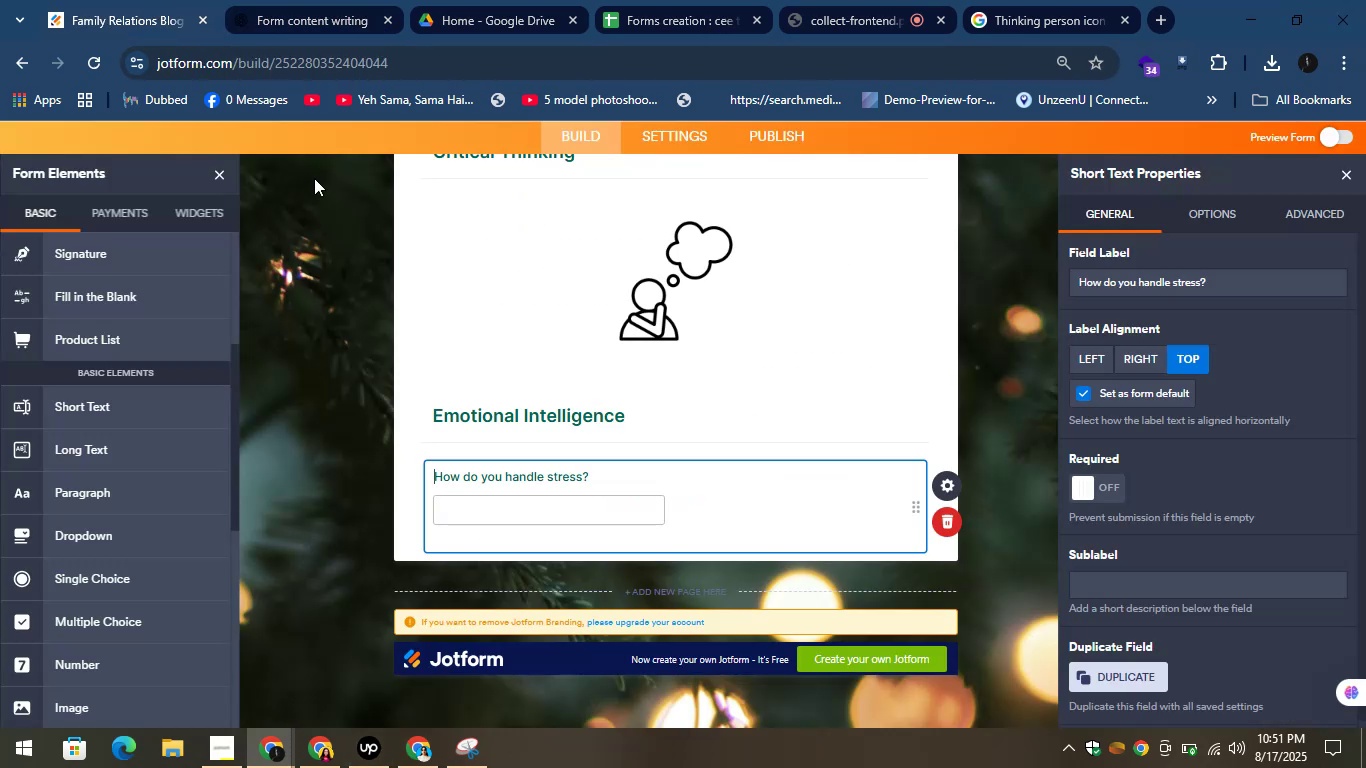 
left_click([327, 0])
 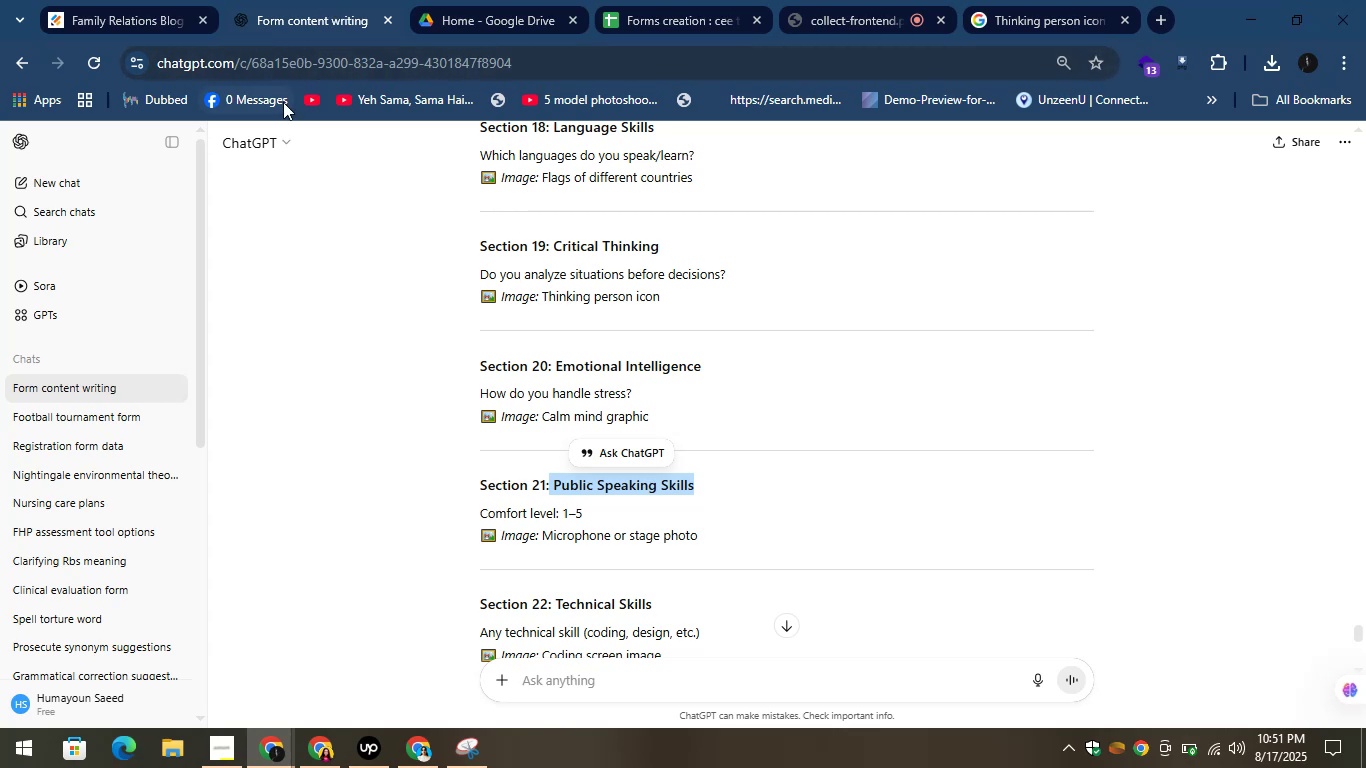 
left_click([84, 0])
 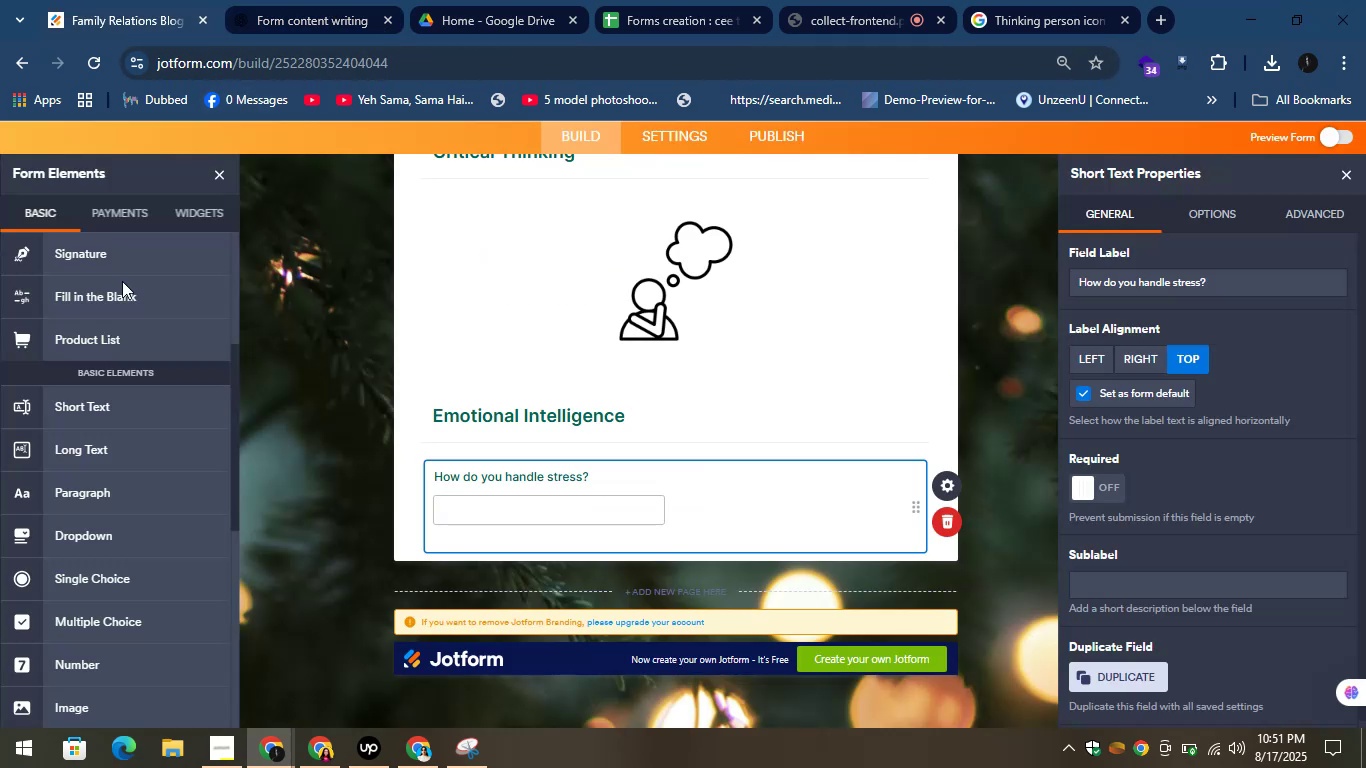 
scroll: coordinate [172, 340], scroll_direction: up, amount: 8.0
 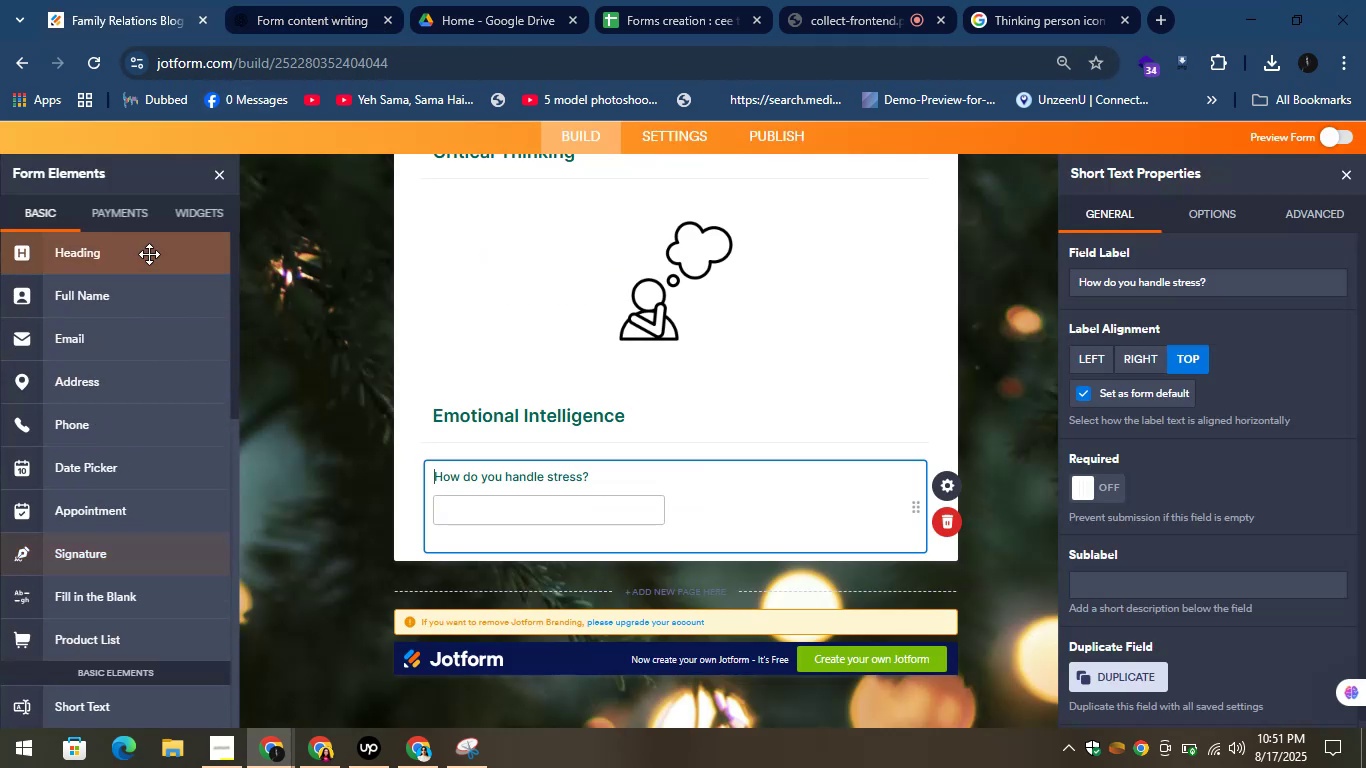 
left_click_drag(start_coordinate=[135, 255], to_coordinate=[548, 573])
 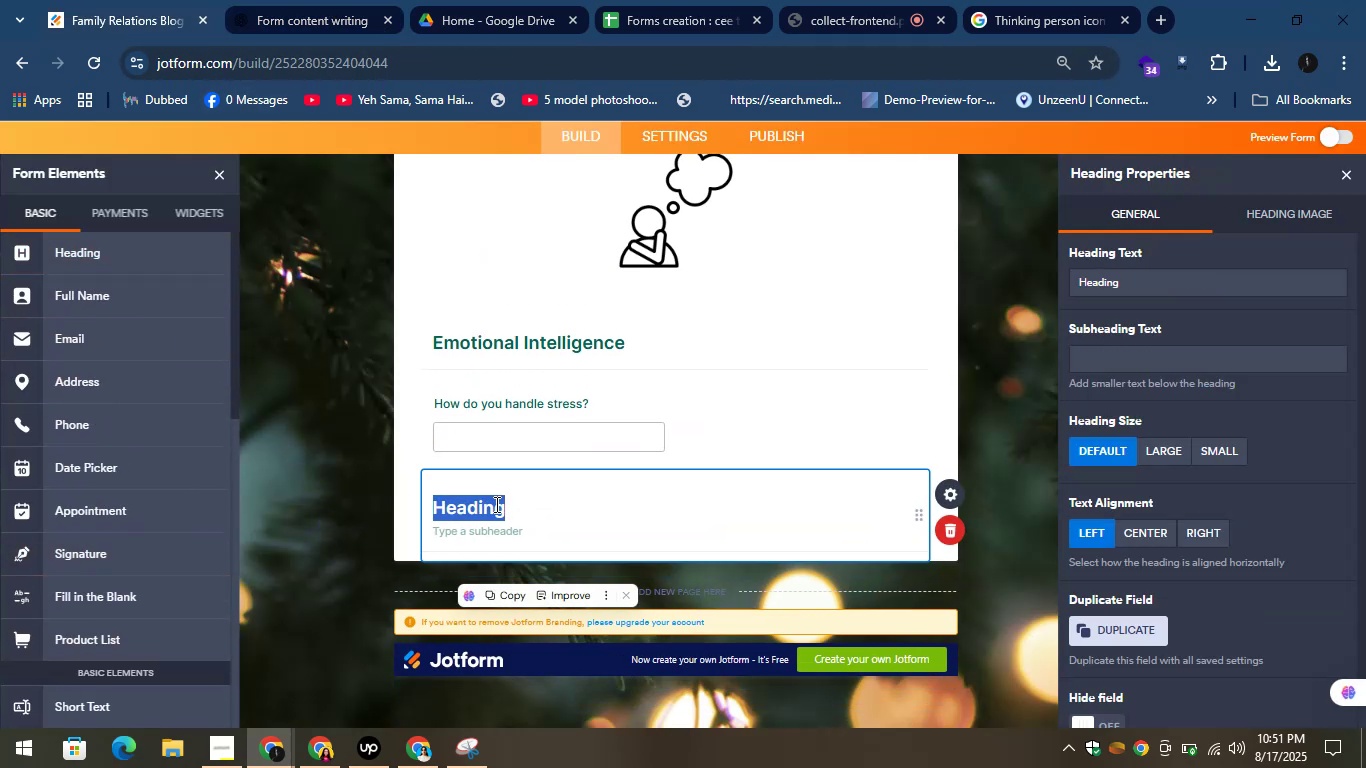 
right_click([488, 503])
 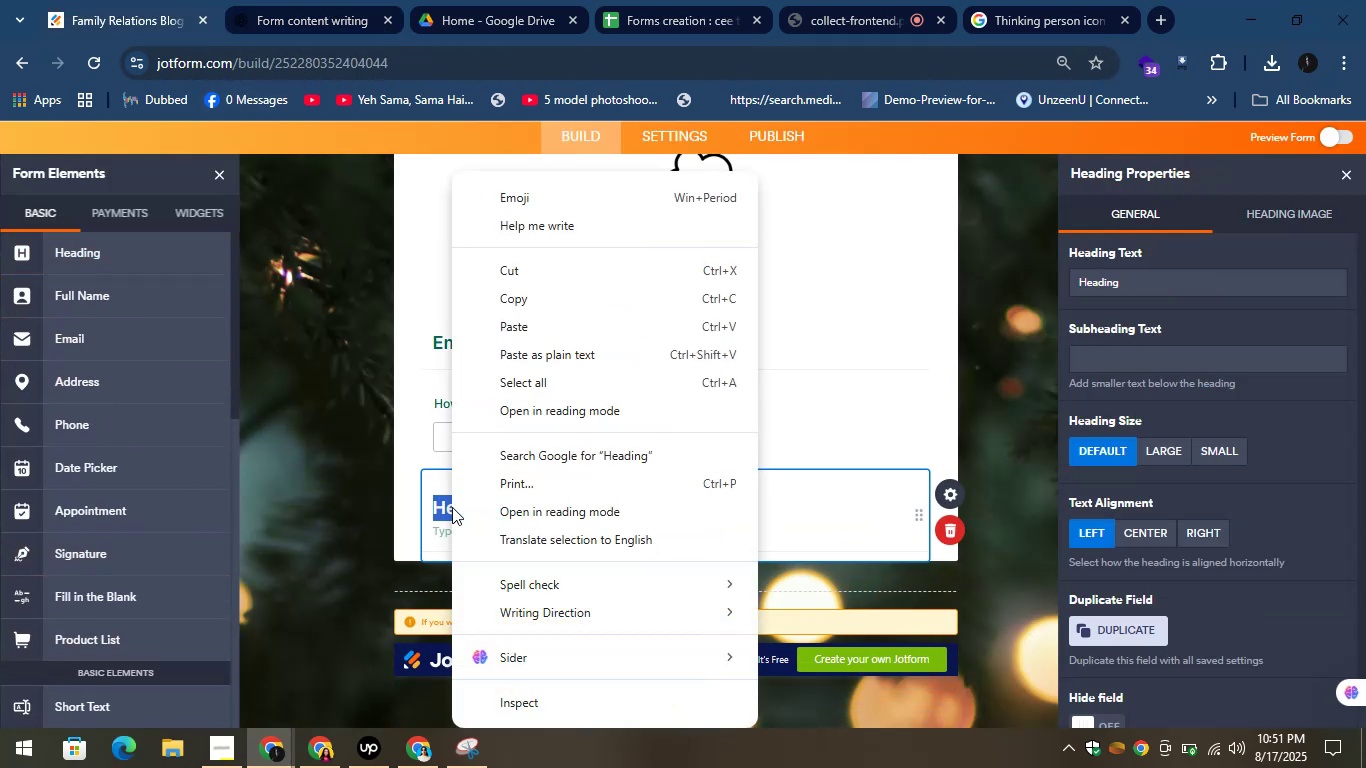 
left_click([522, 327])
 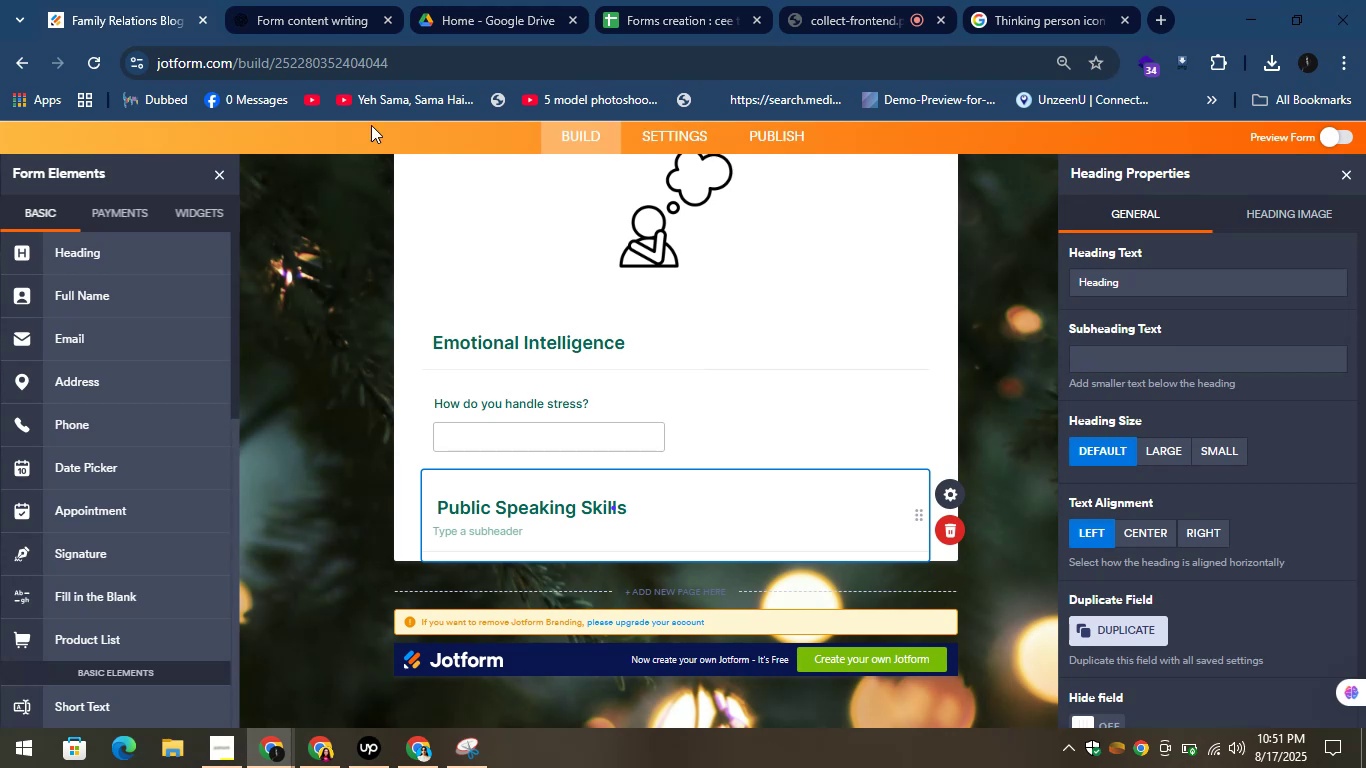 
left_click([256, 0])
 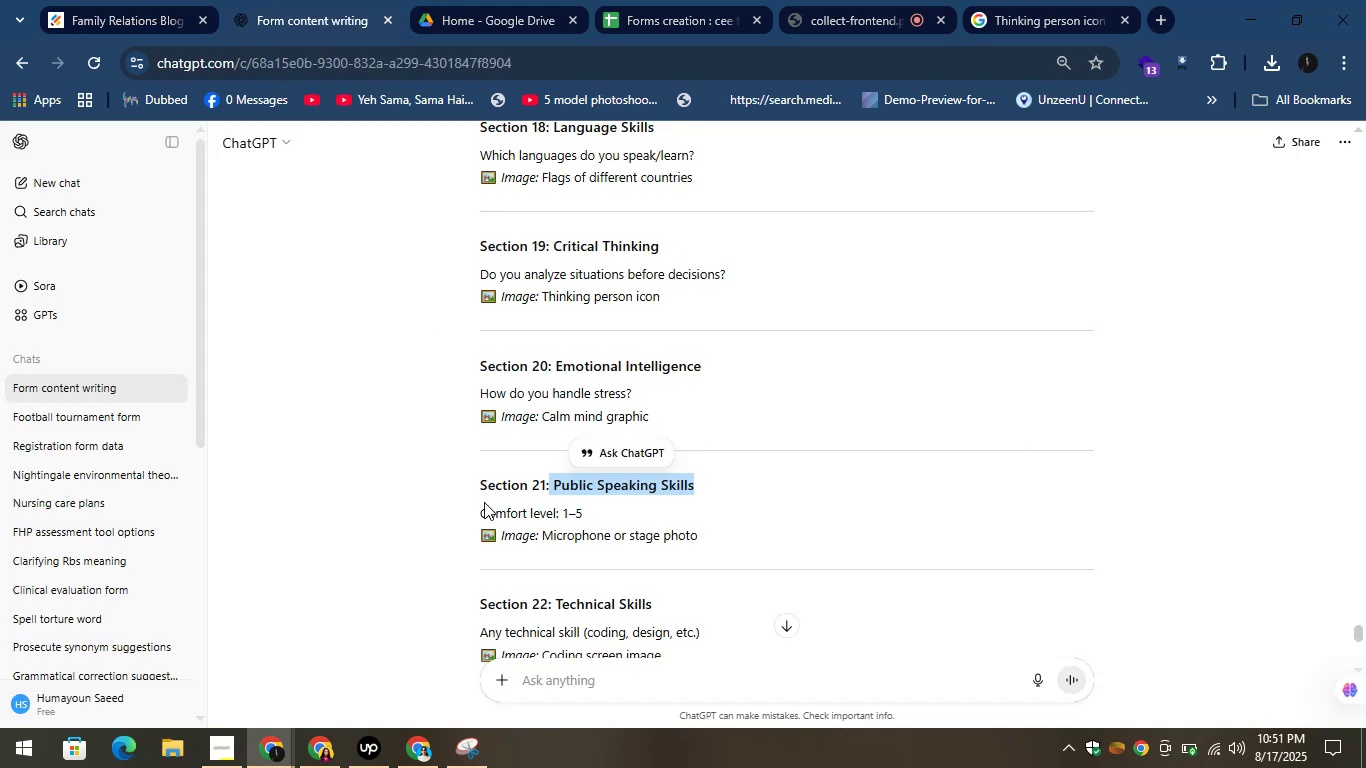 
left_click_drag(start_coordinate=[473, 508], to_coordinate=[558, 512])
 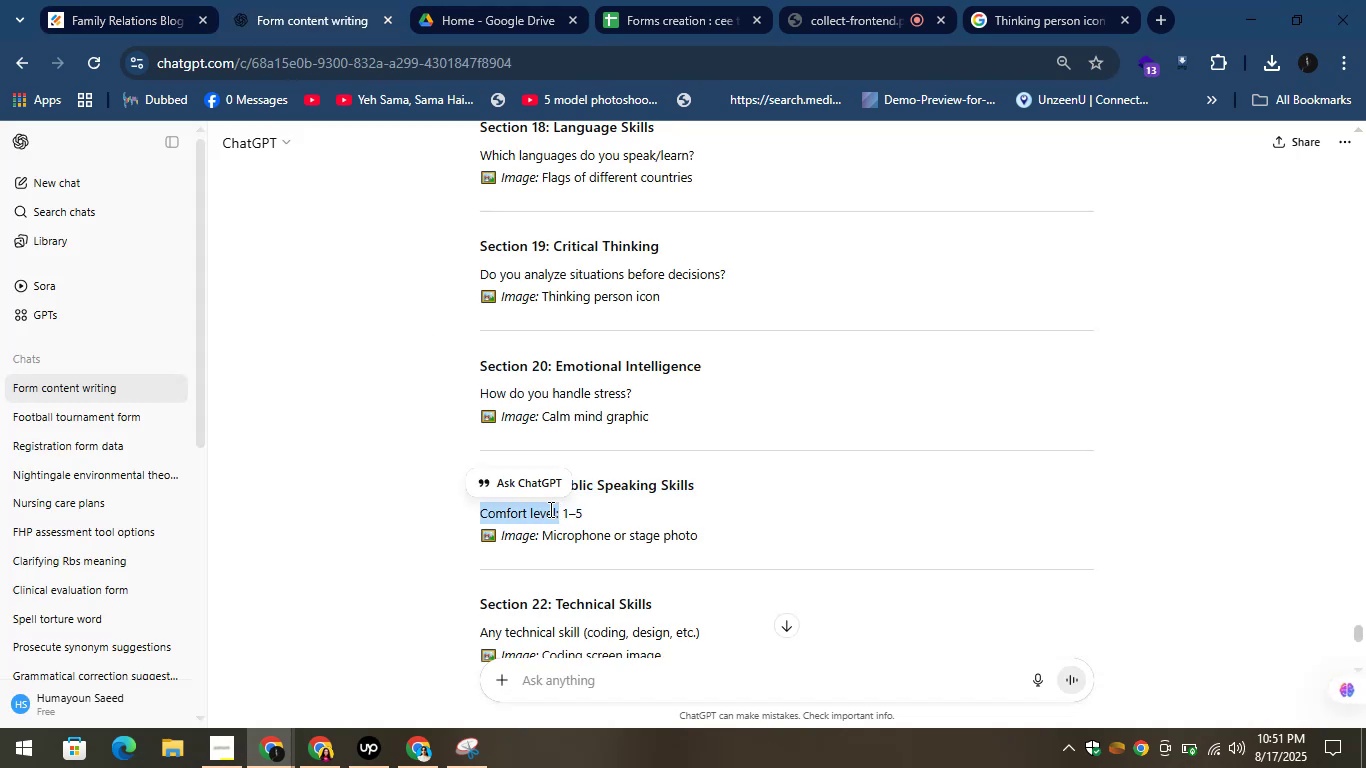 
right_click([549, 509])
 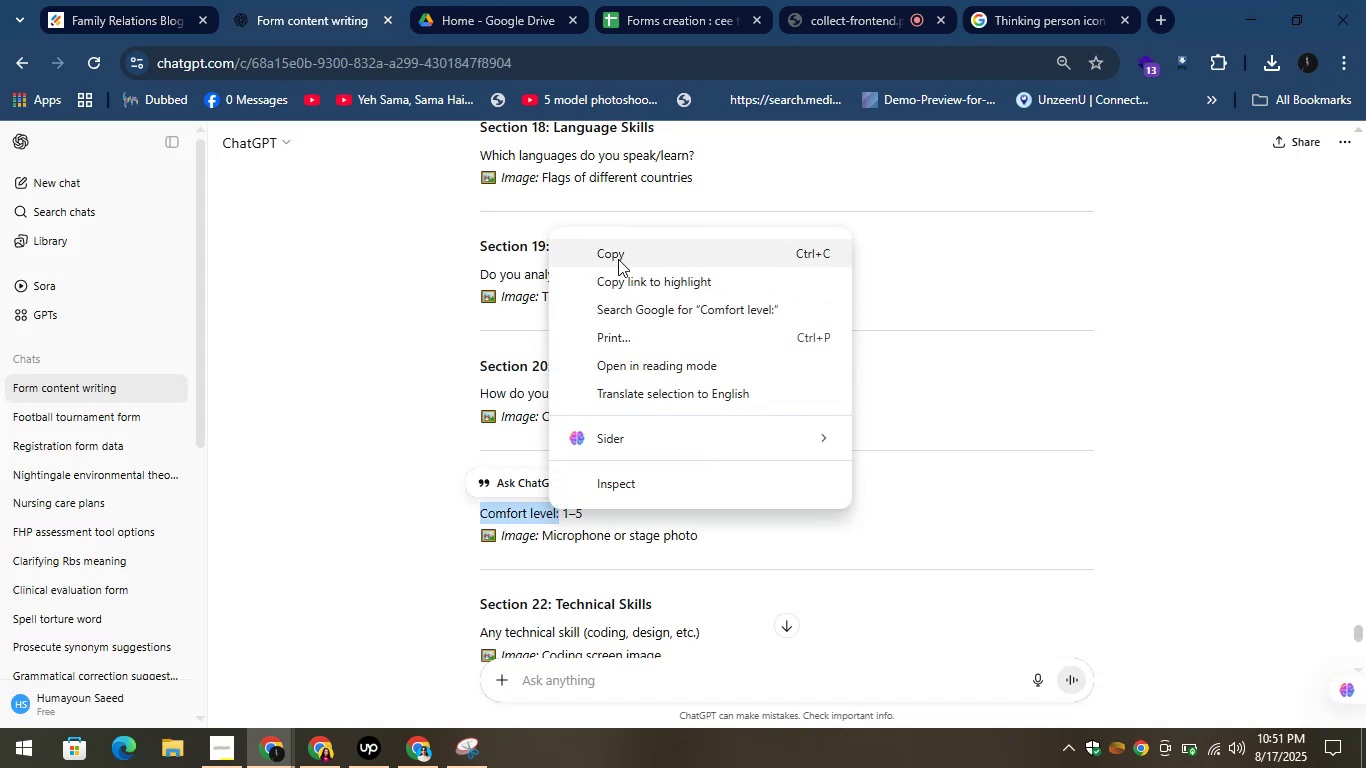 
left_click([618, 257])
 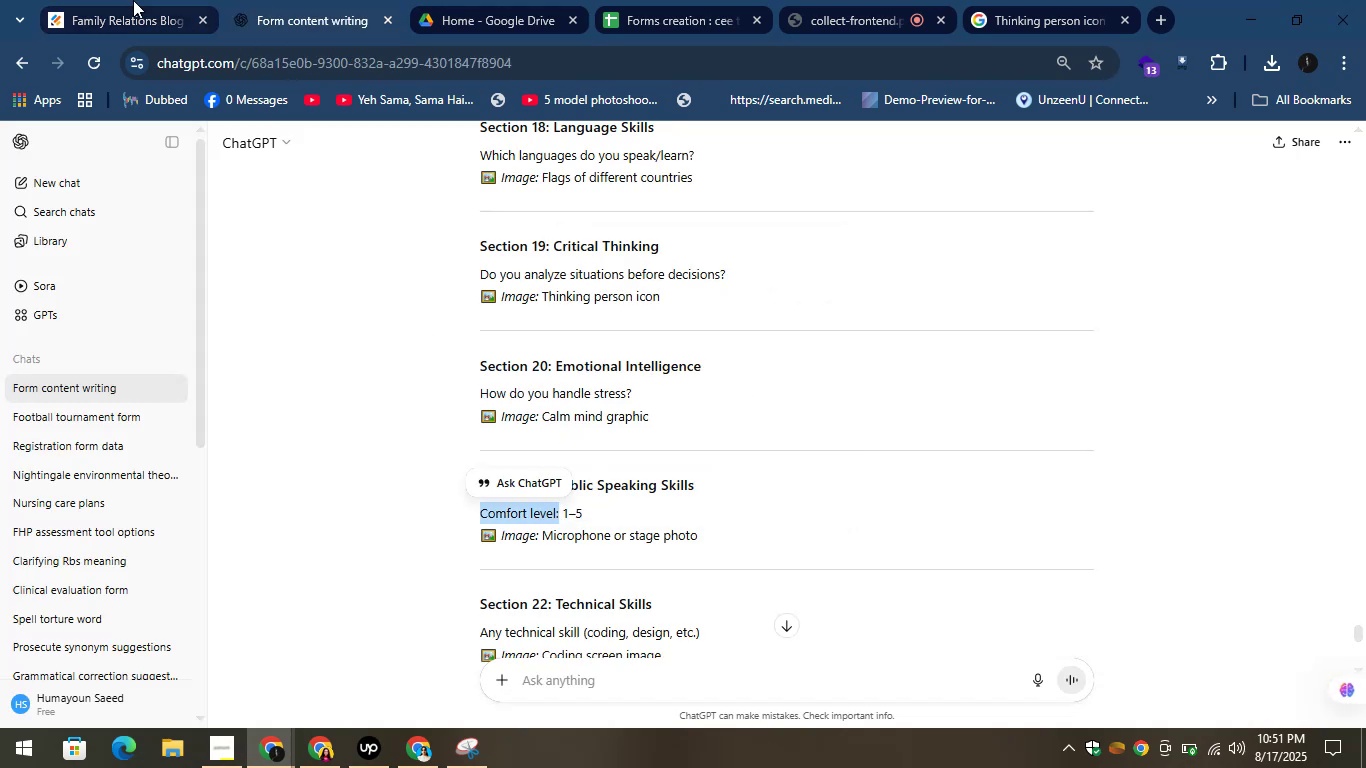 
left_click([133, 0])
 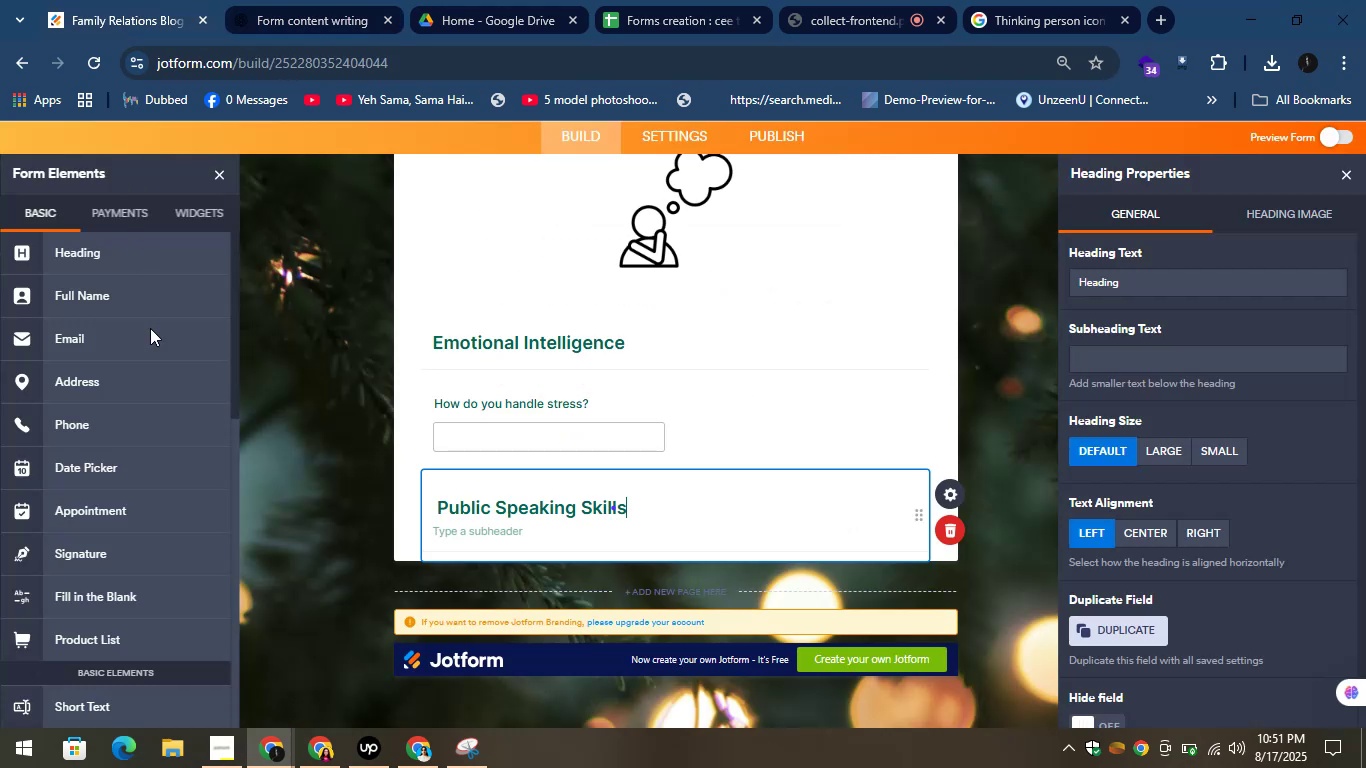 
scroll: coordinate [157, 628], scroll_direction: down, amount: 9.0
 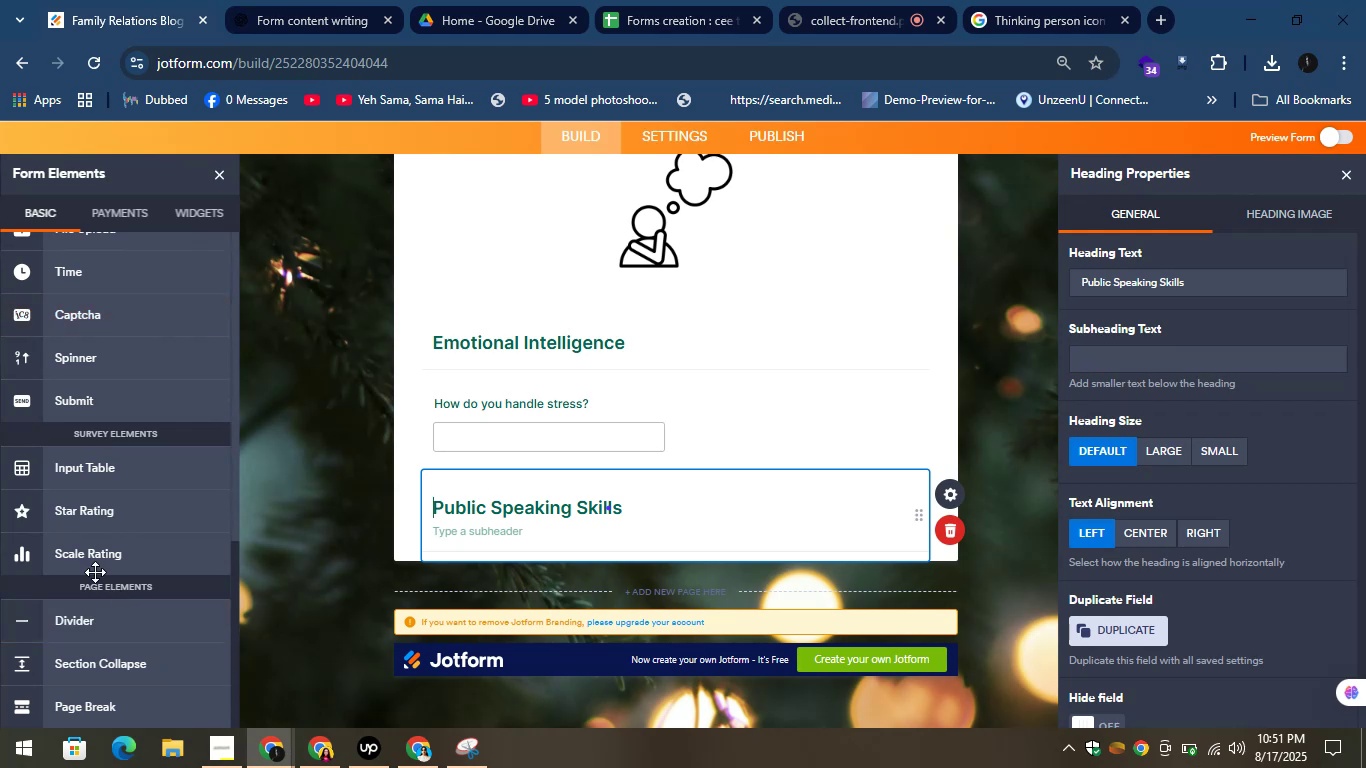 
left_click_drag(start_coordinate=[26, 538], to_coordinate=[530, 532])
 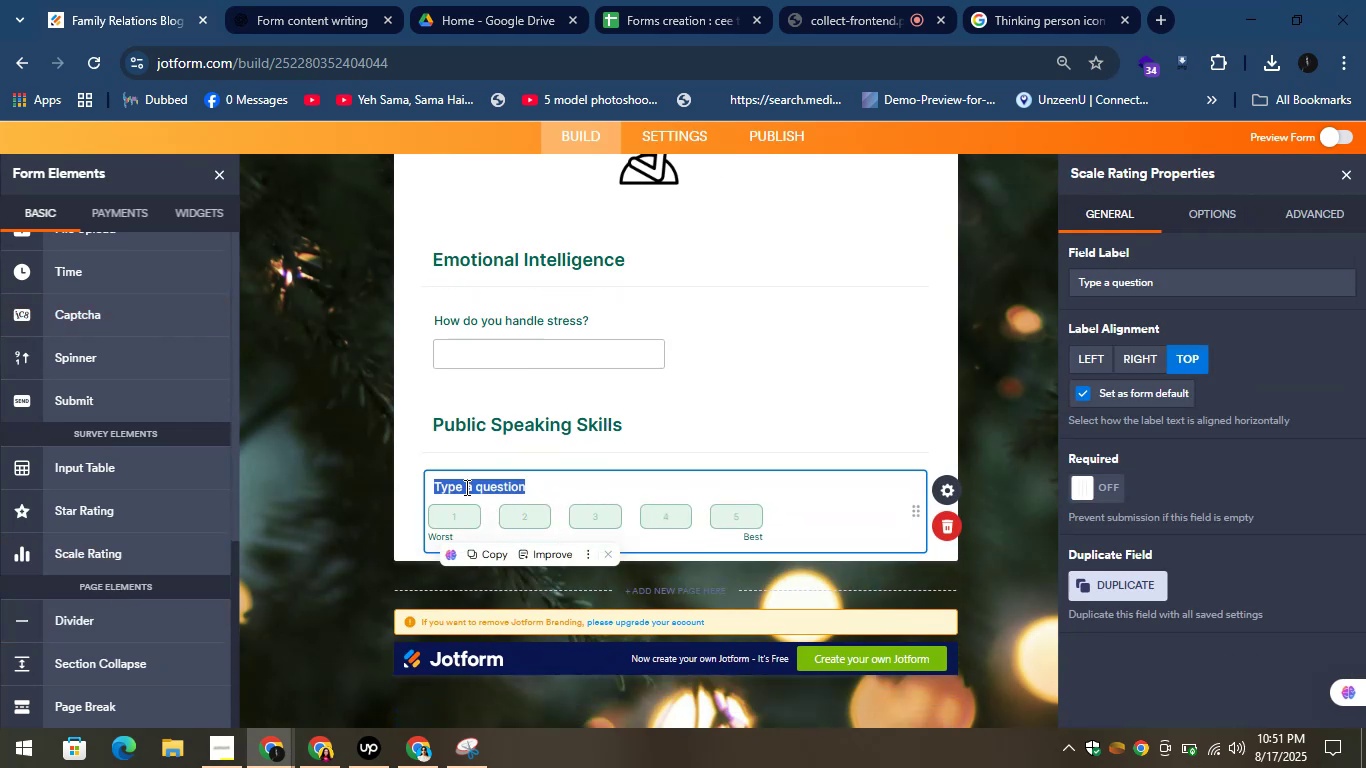 
right_click([475, 488])
 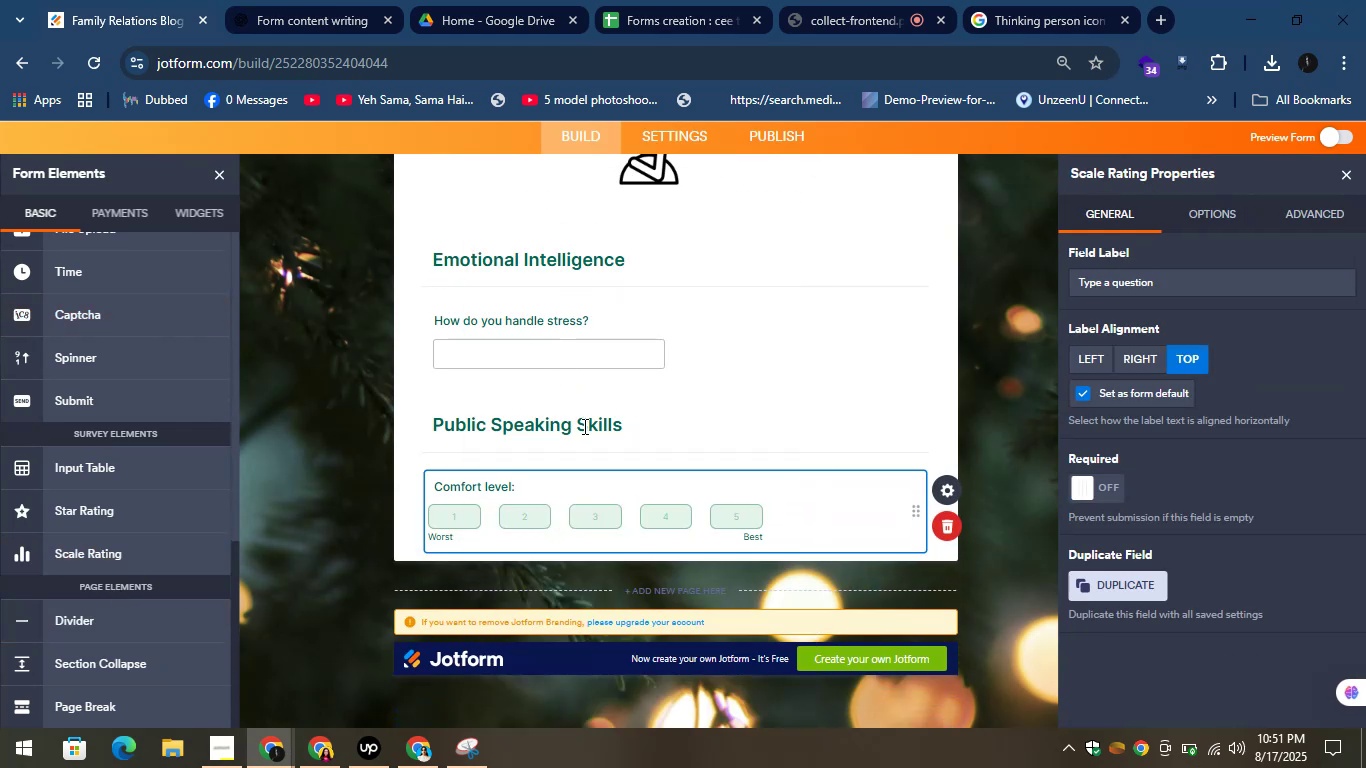 
key(Backspace)
 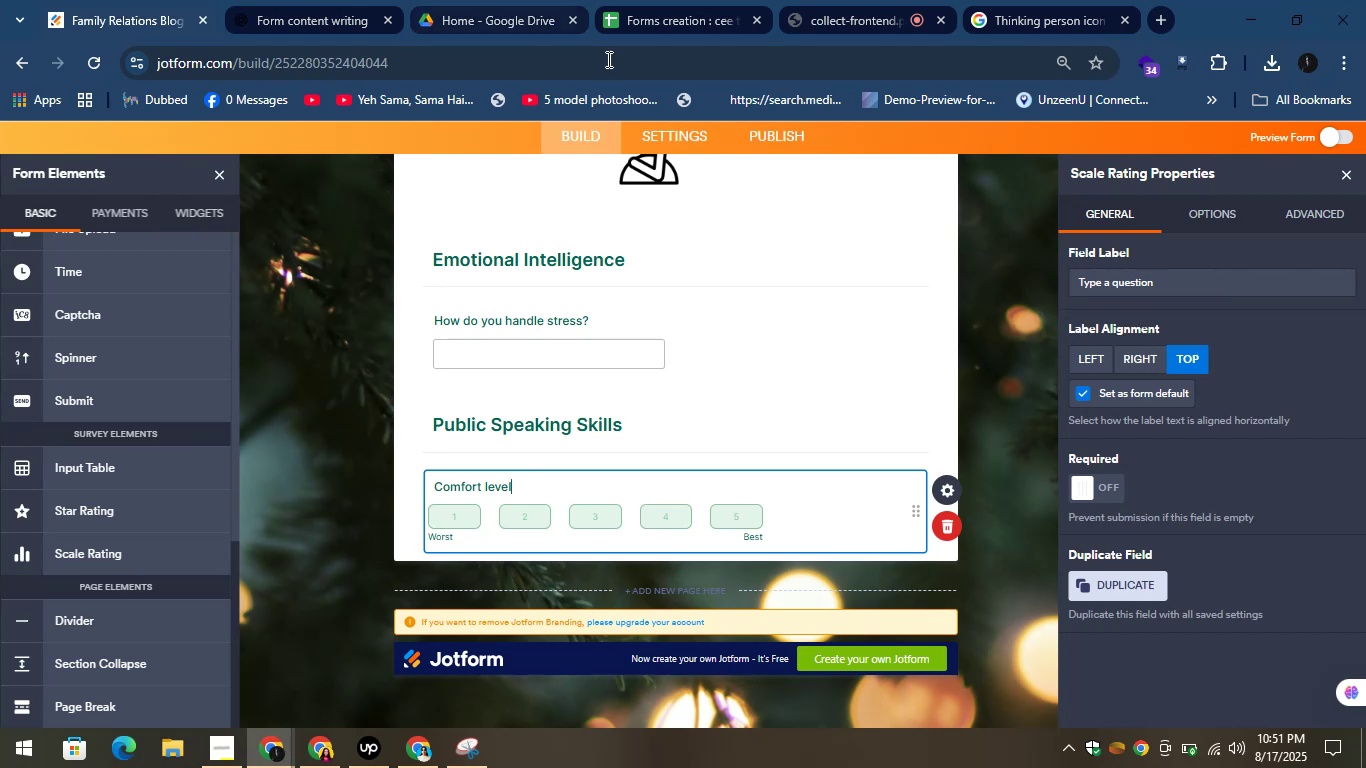 
wait(12.01)
 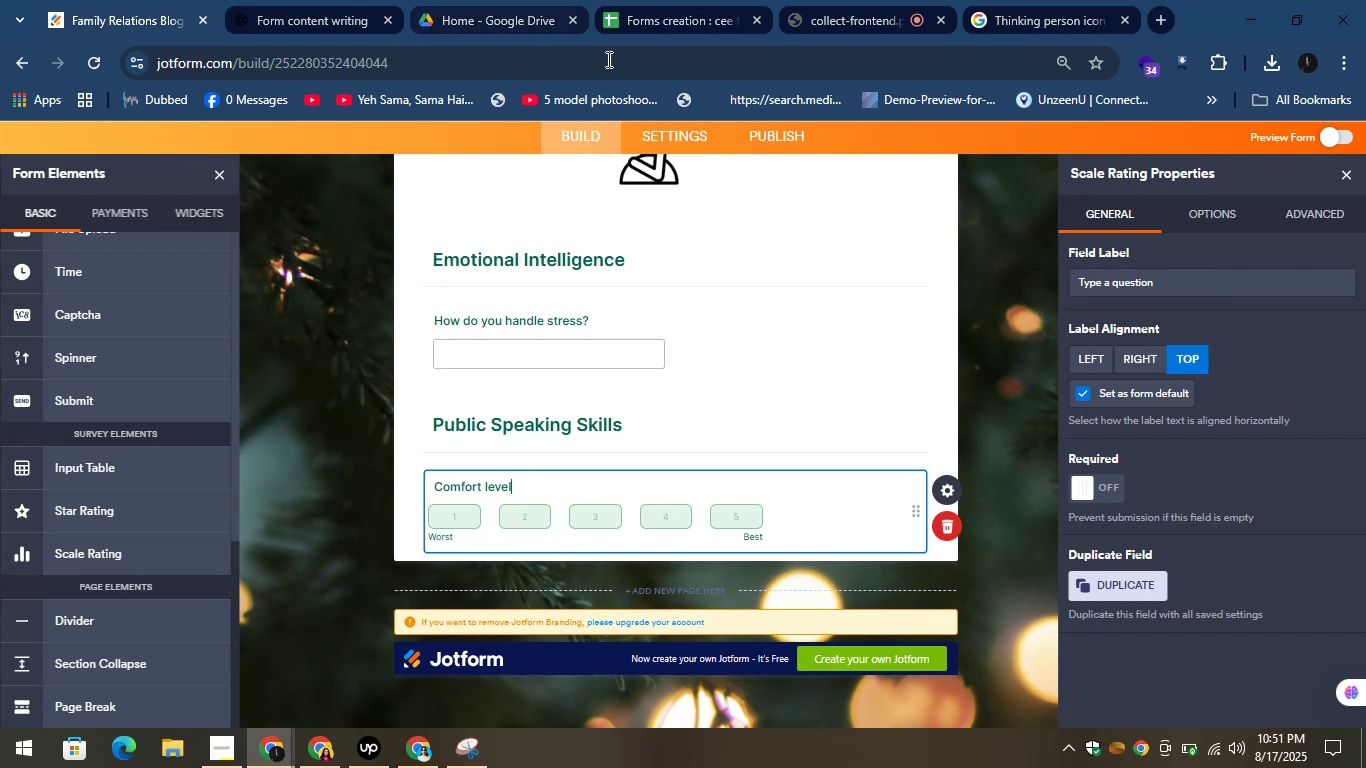 
scroll: coordinate [521, 546], scroll_direction: down, amount: 1.0
 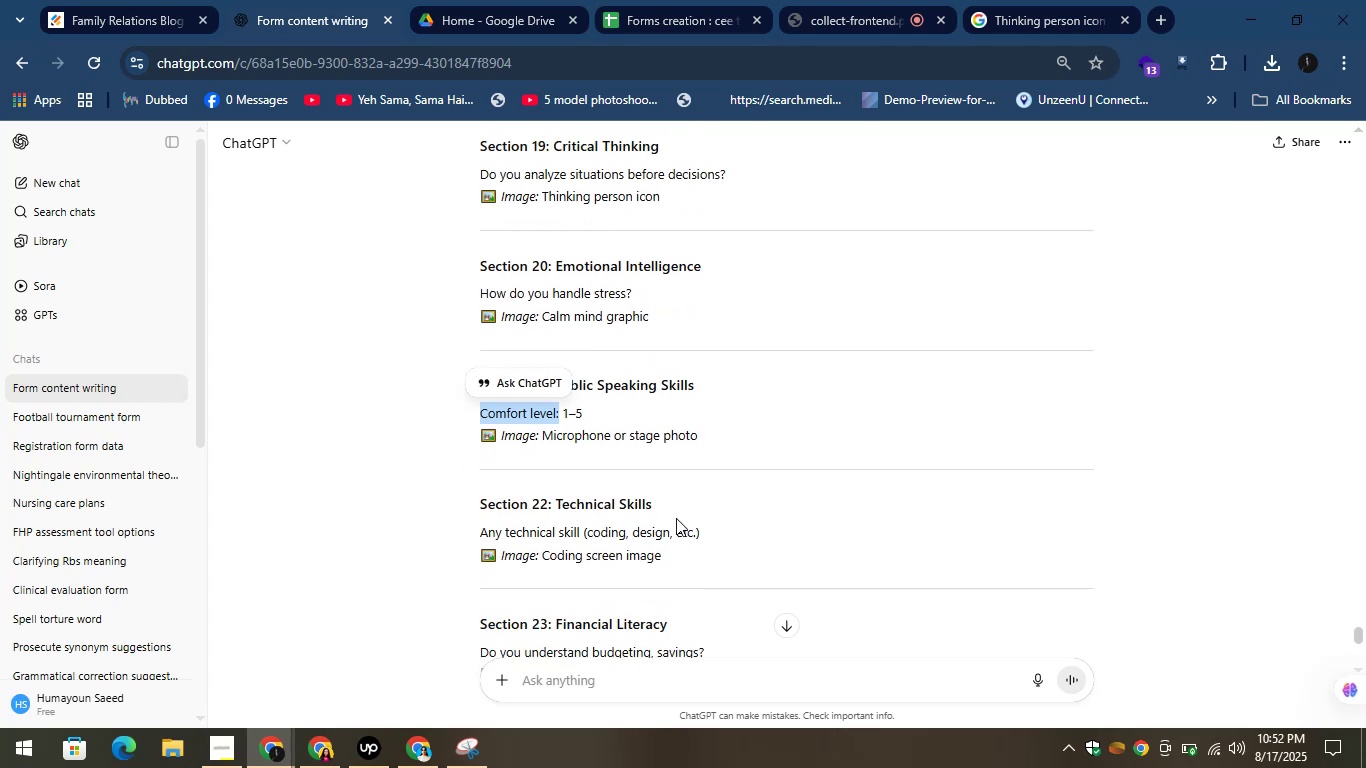 
left_click_drag(start_coordinate=[662, 498], to_coordinate=[554, 497])
 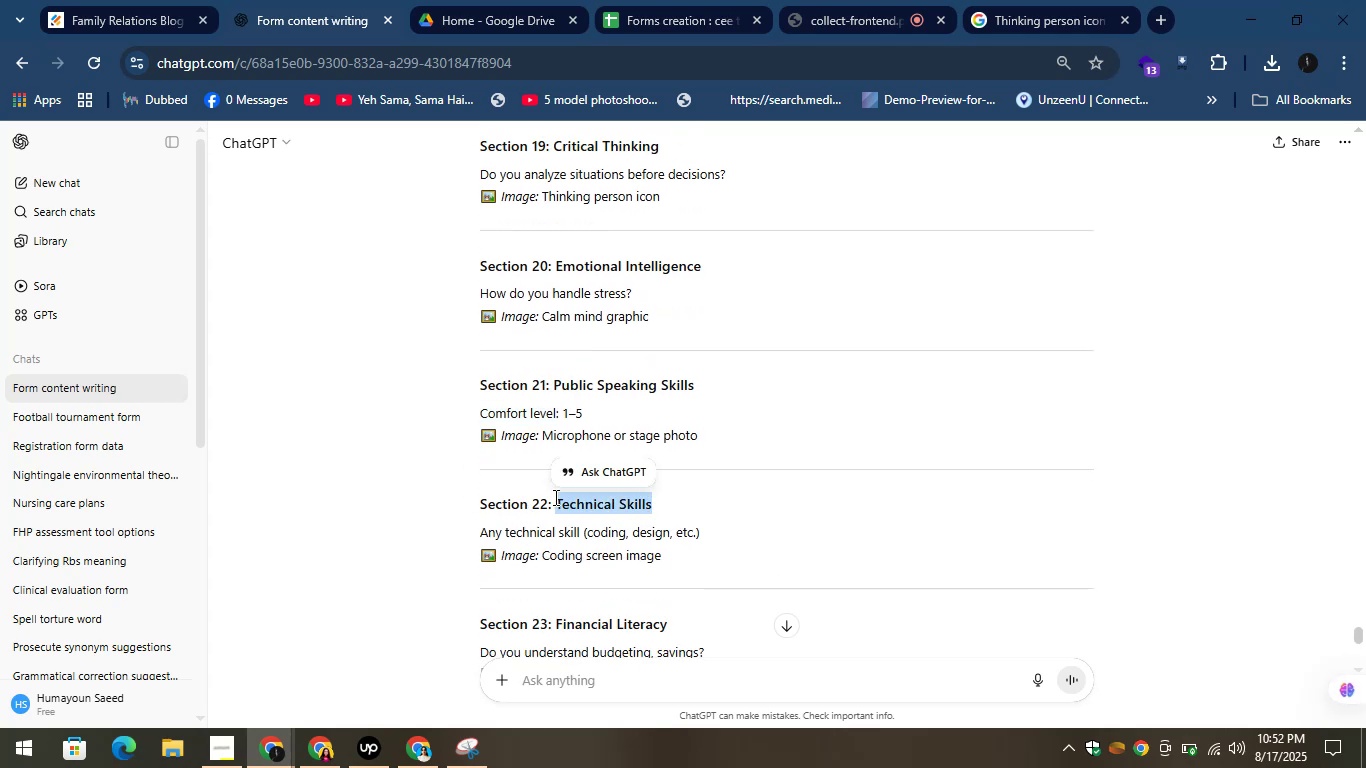 
right_click([554, 497])
 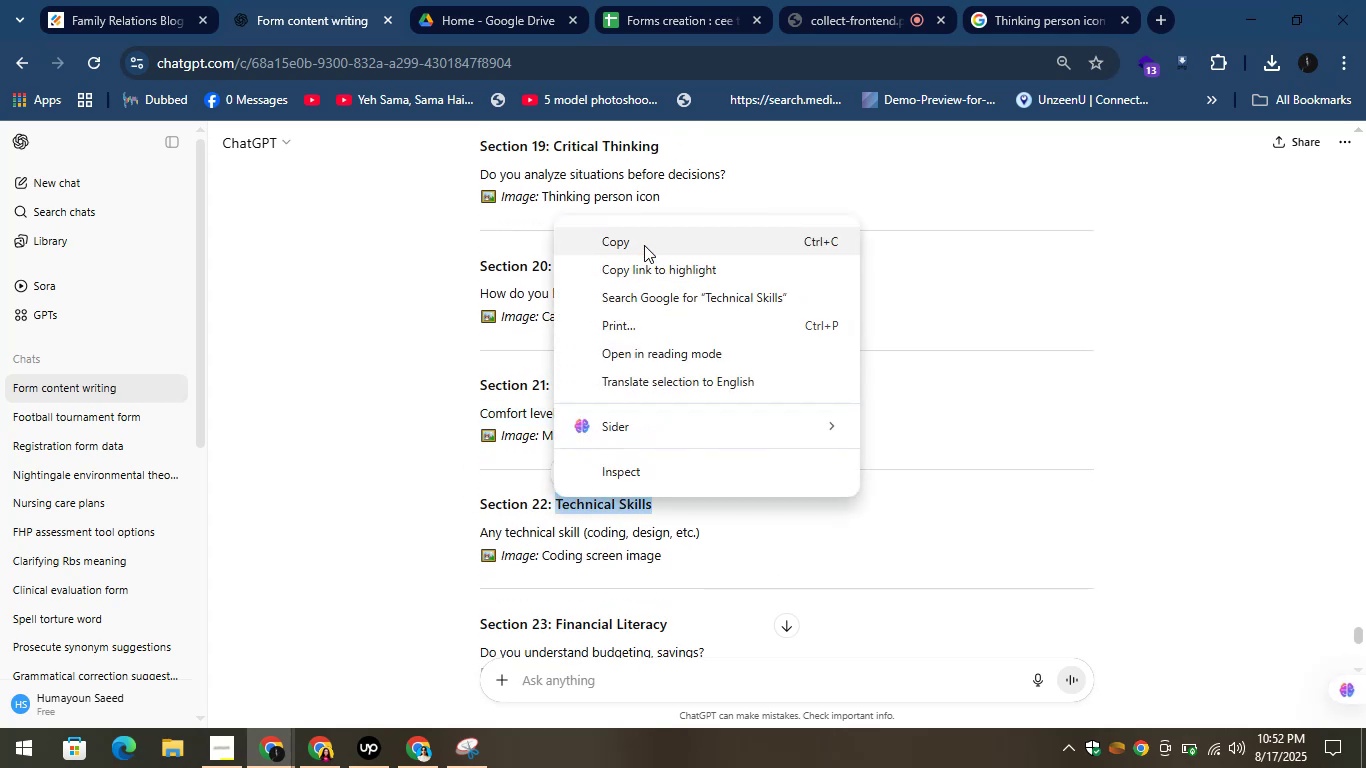 
left_click([644, 241])
 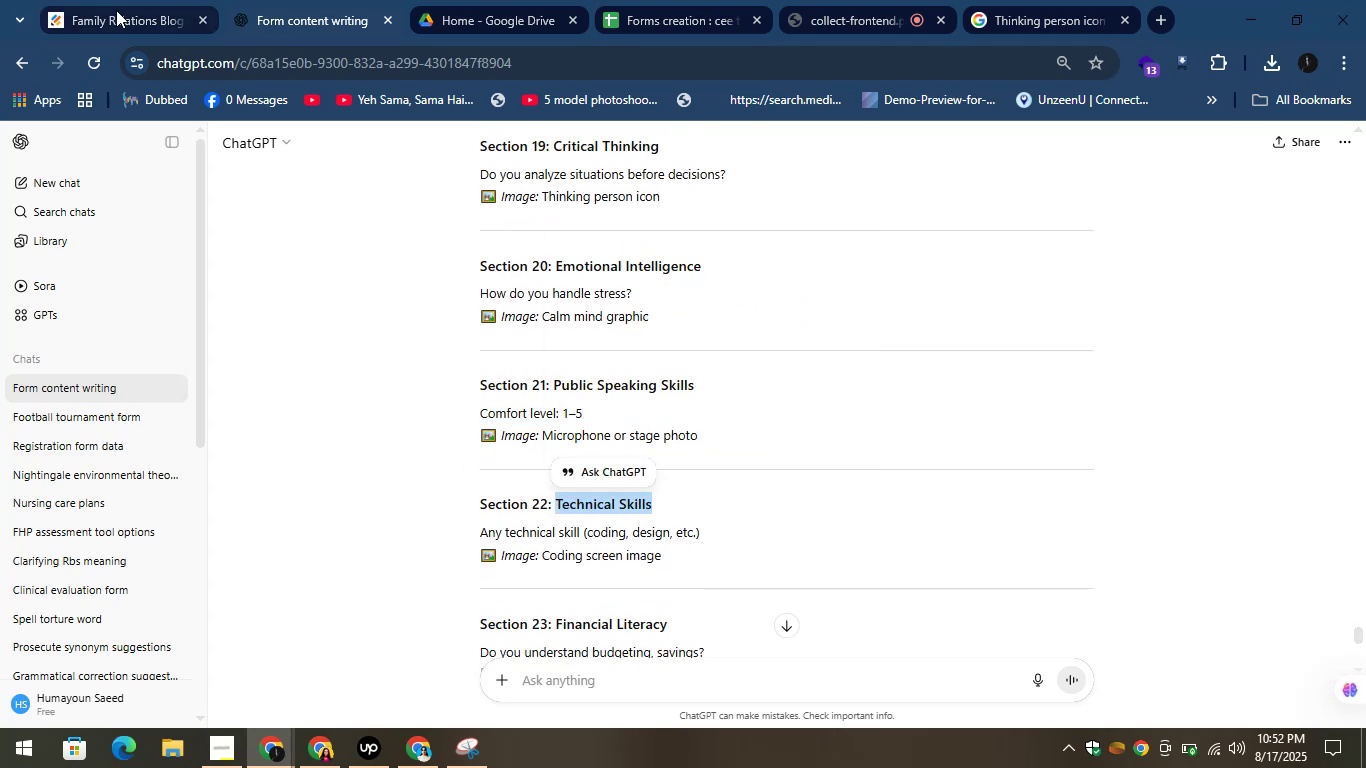 
left_click([116, 10])
 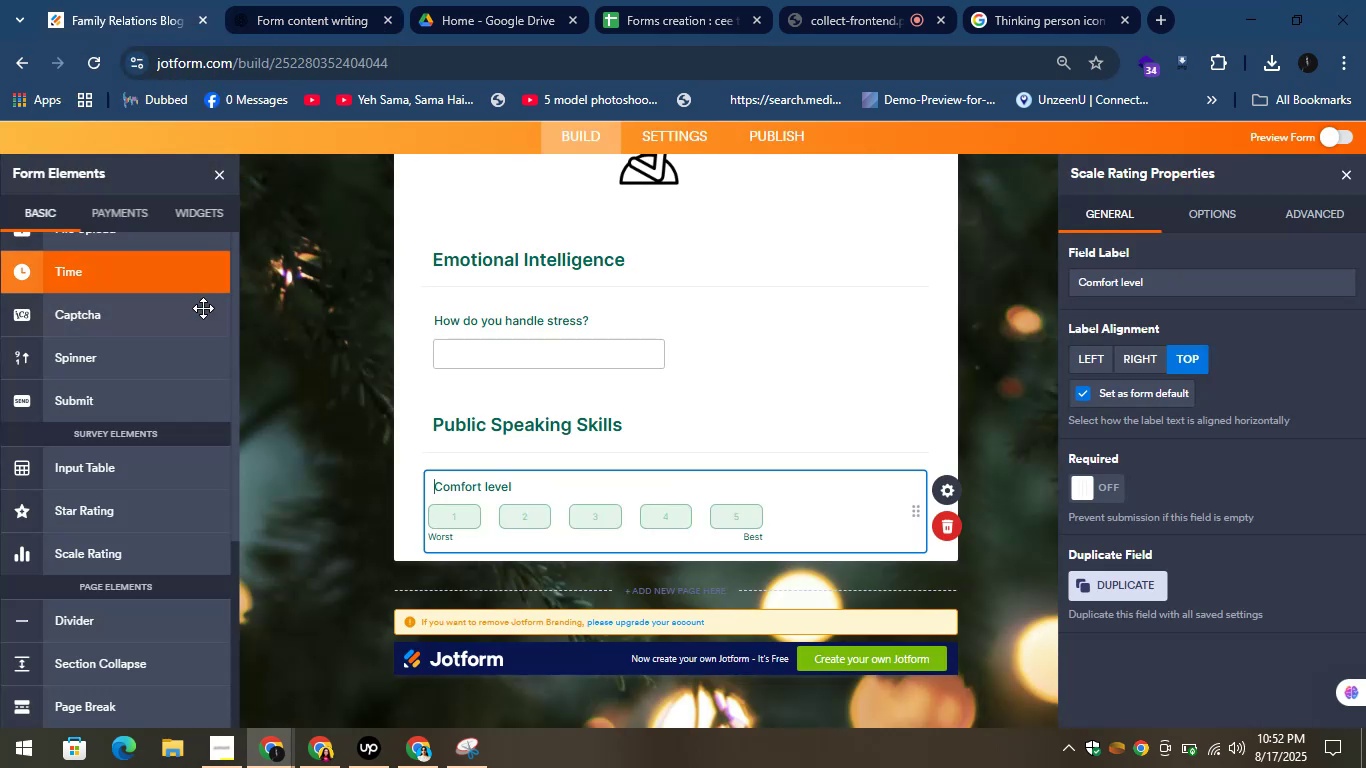 
scroll: coordinate [163, 307], scroll_direction: up, amount: 14.0
 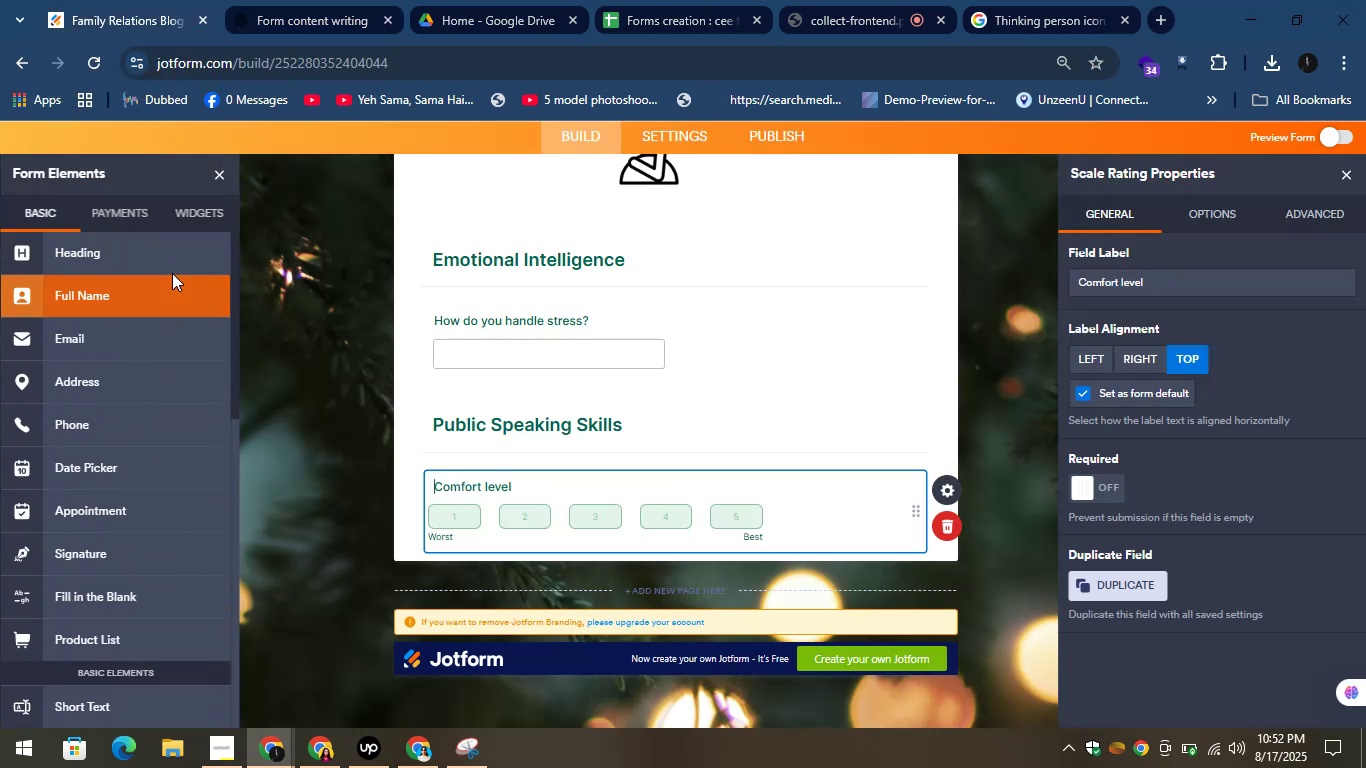 
left_click_drag(start_coordinate=[173, 263], to_coordinate=[594, 615])
 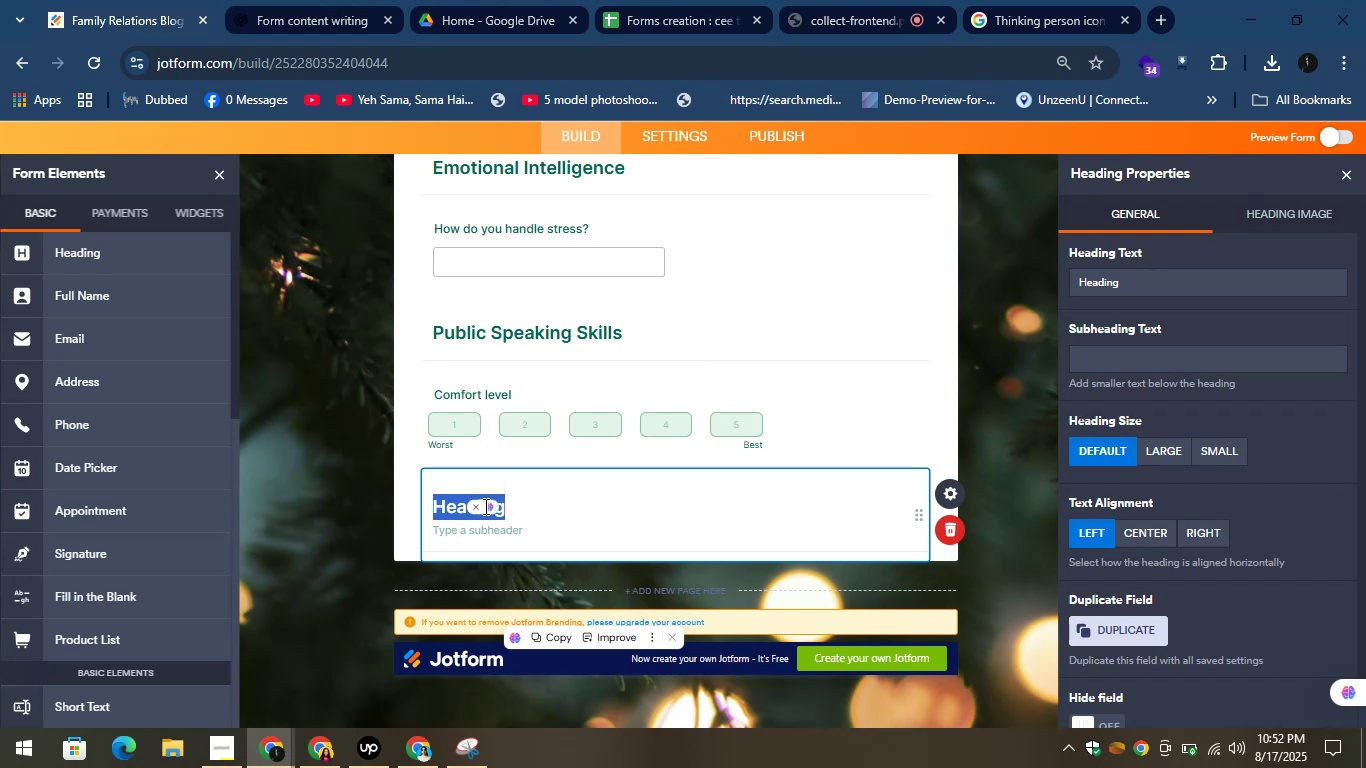 
right_click([448, 498])
 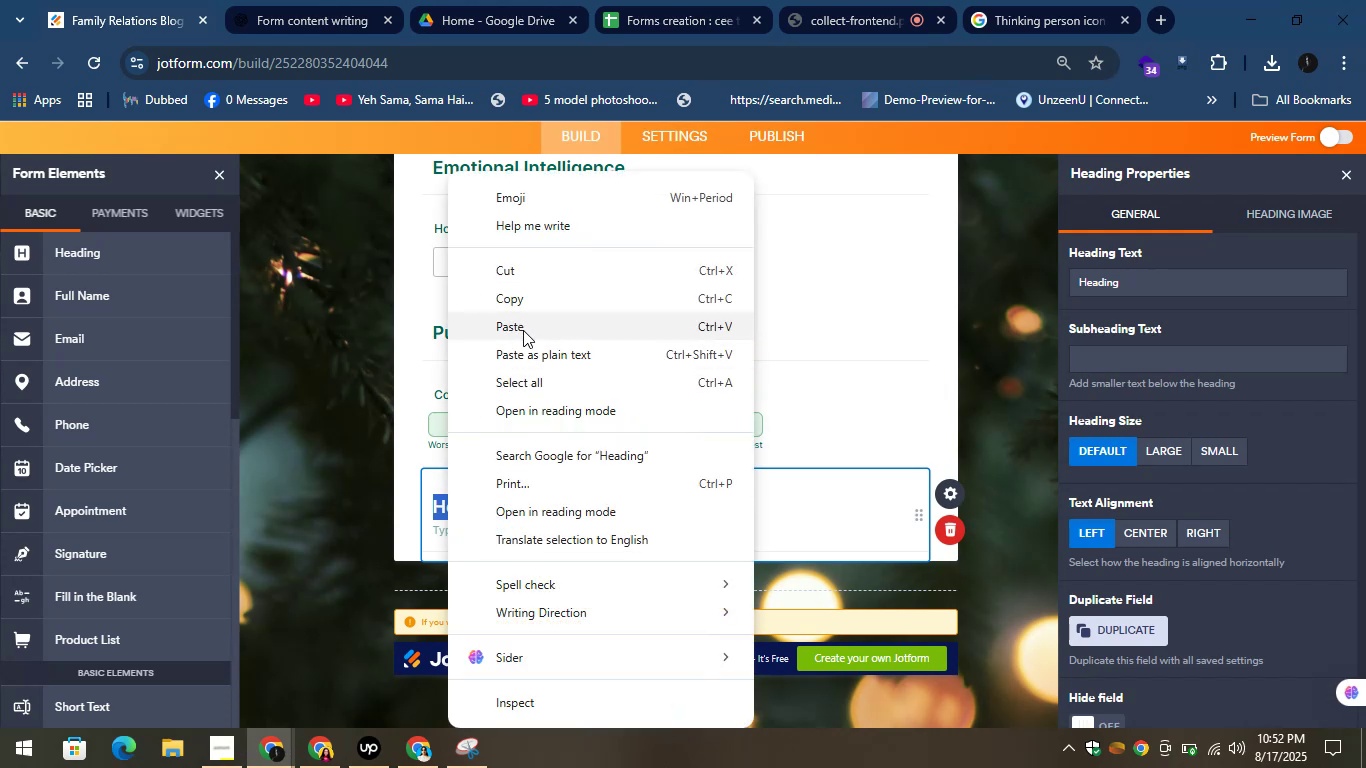 
left_click([523, 330])
 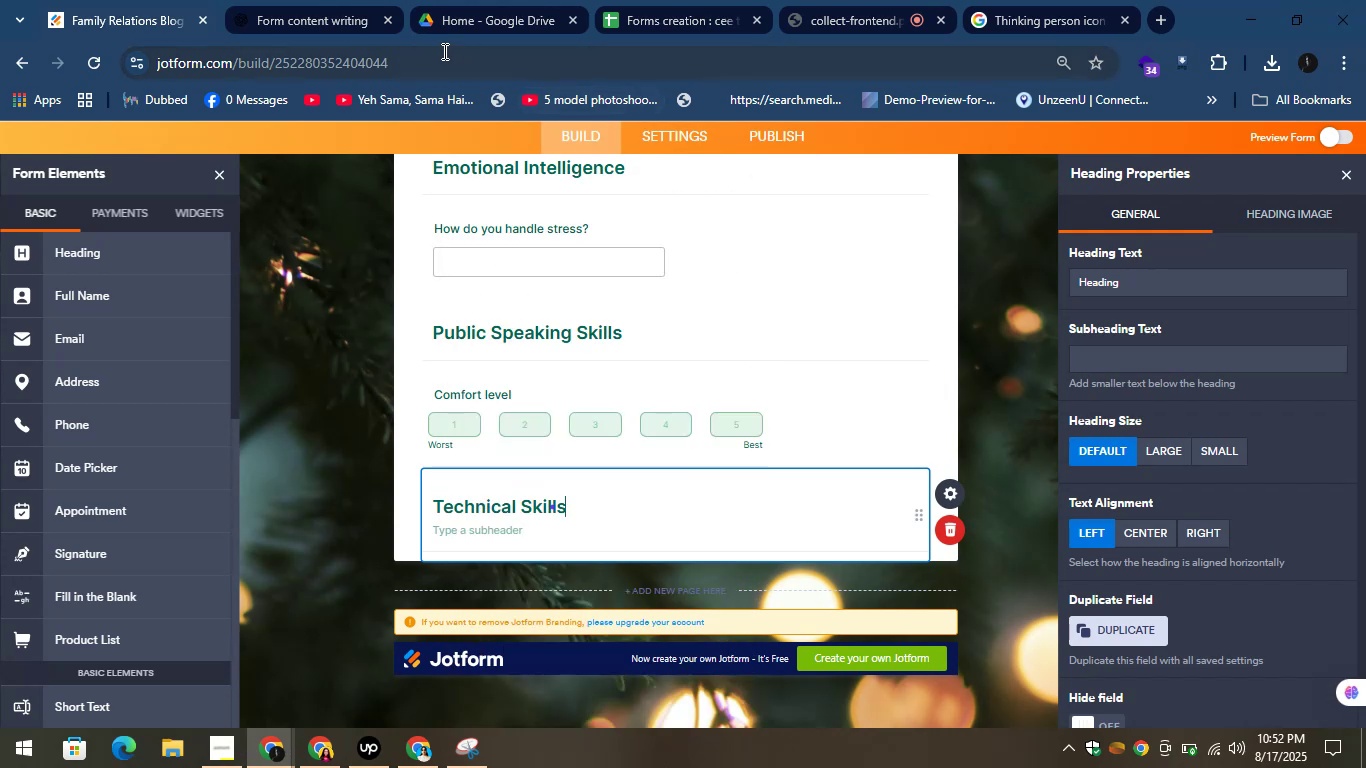 
left_click_drag(start_coordinate=[319, 1], to_coordinate=[326, 3])
 